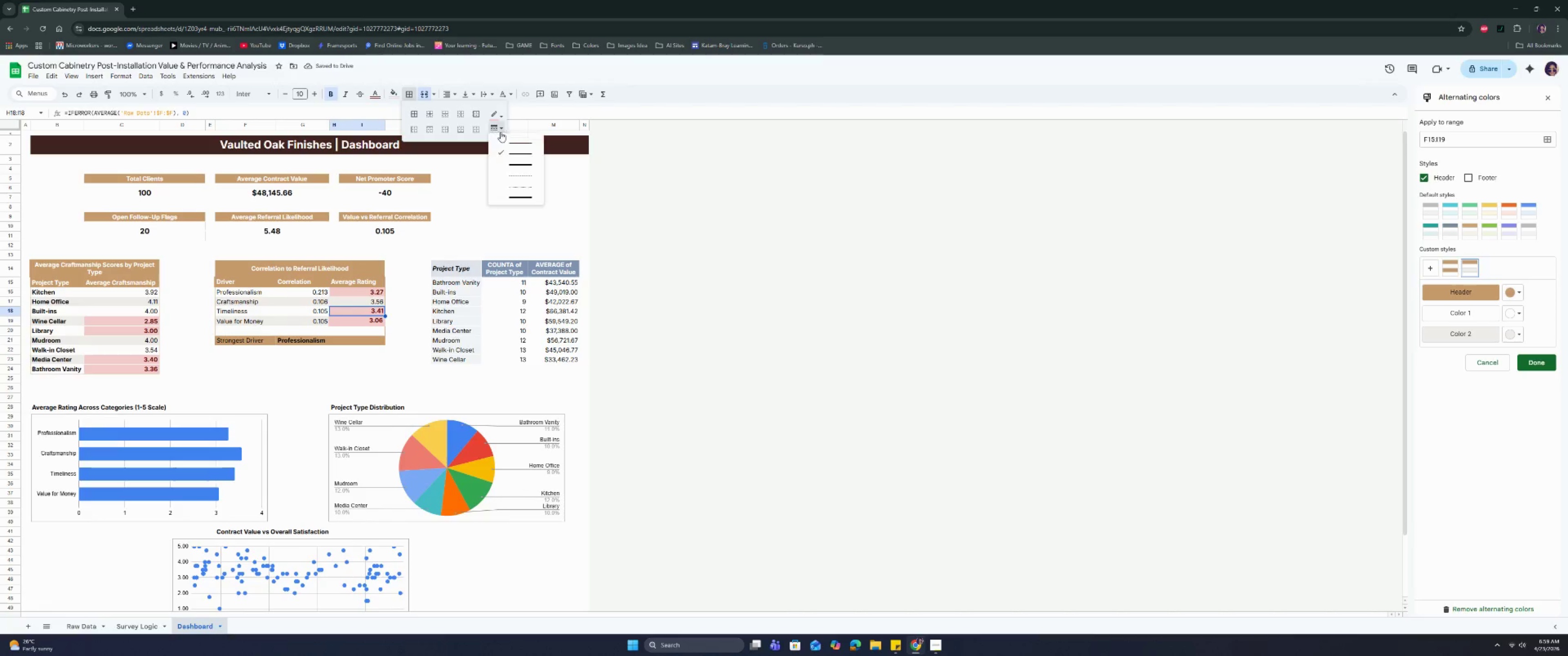 
double_click([509, 141])
 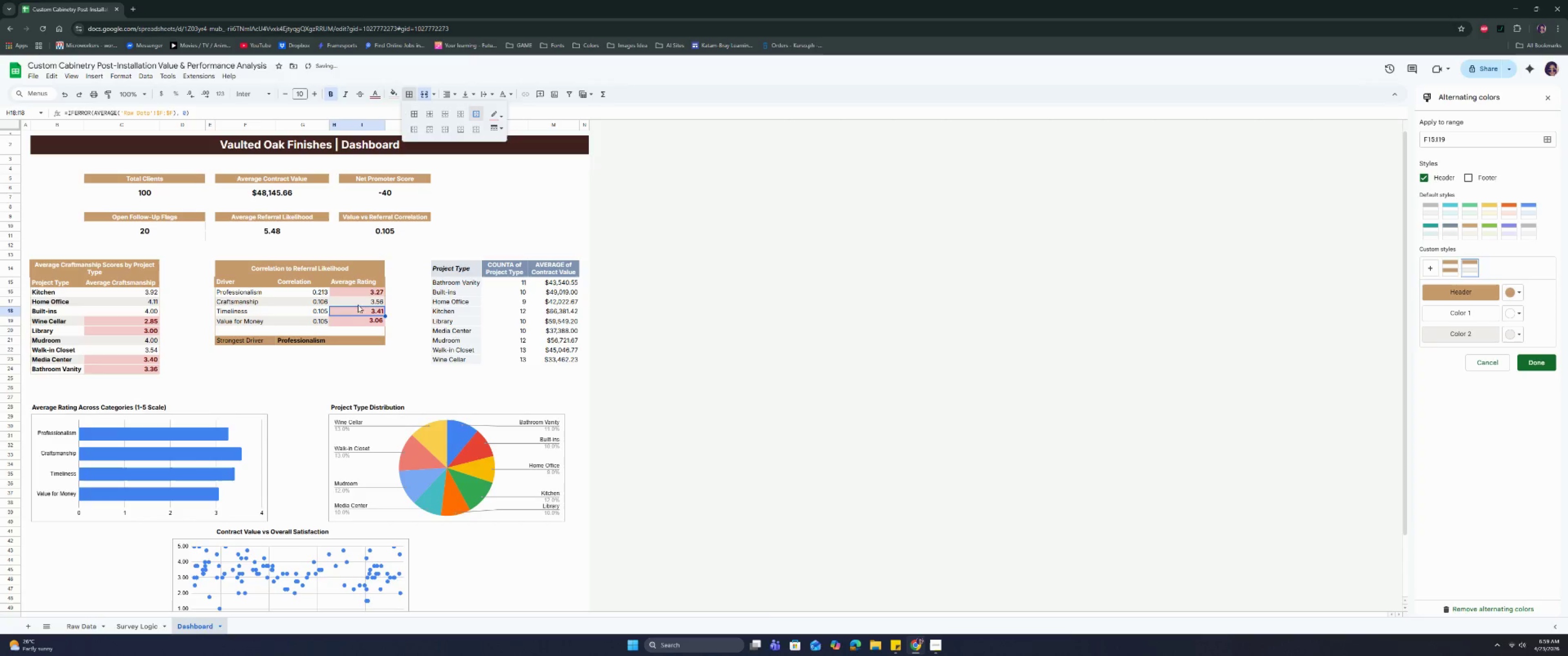 
left_click([352, 324])
 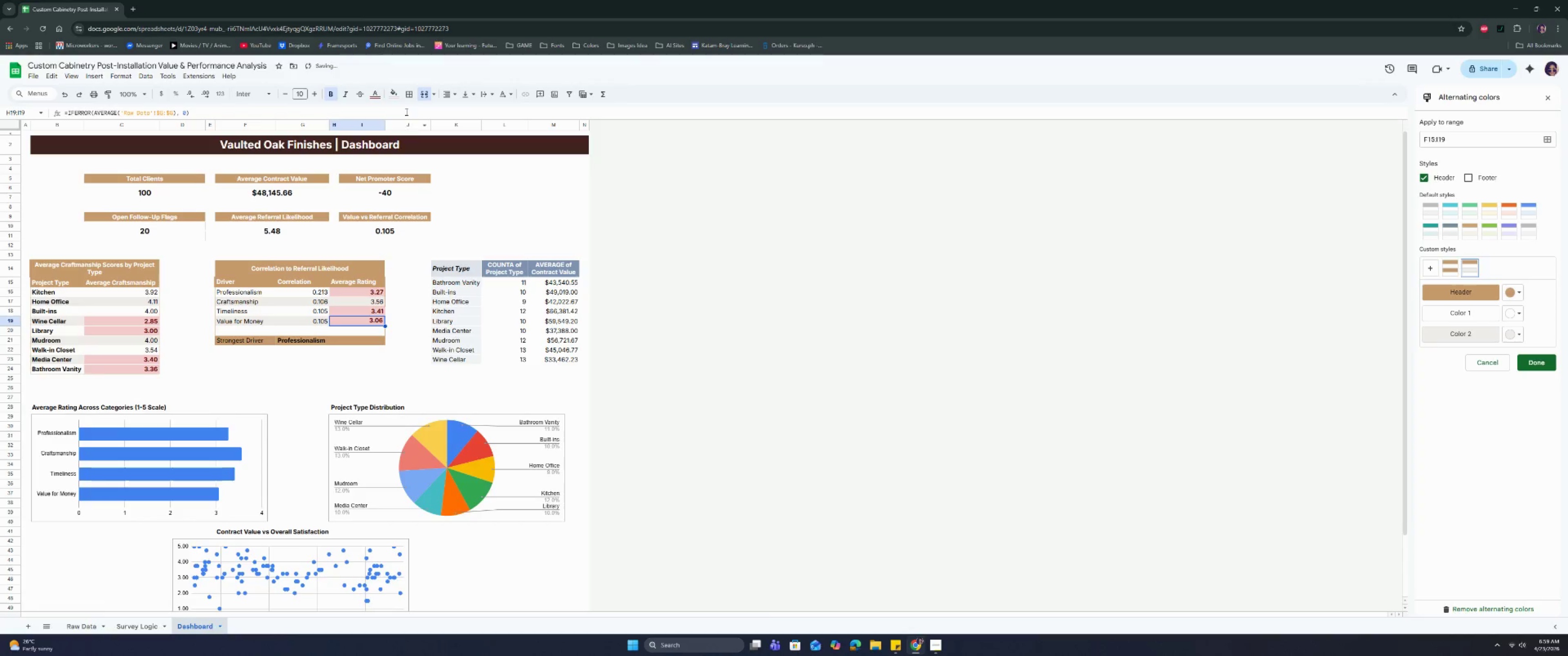 
left_click([408, 92])
 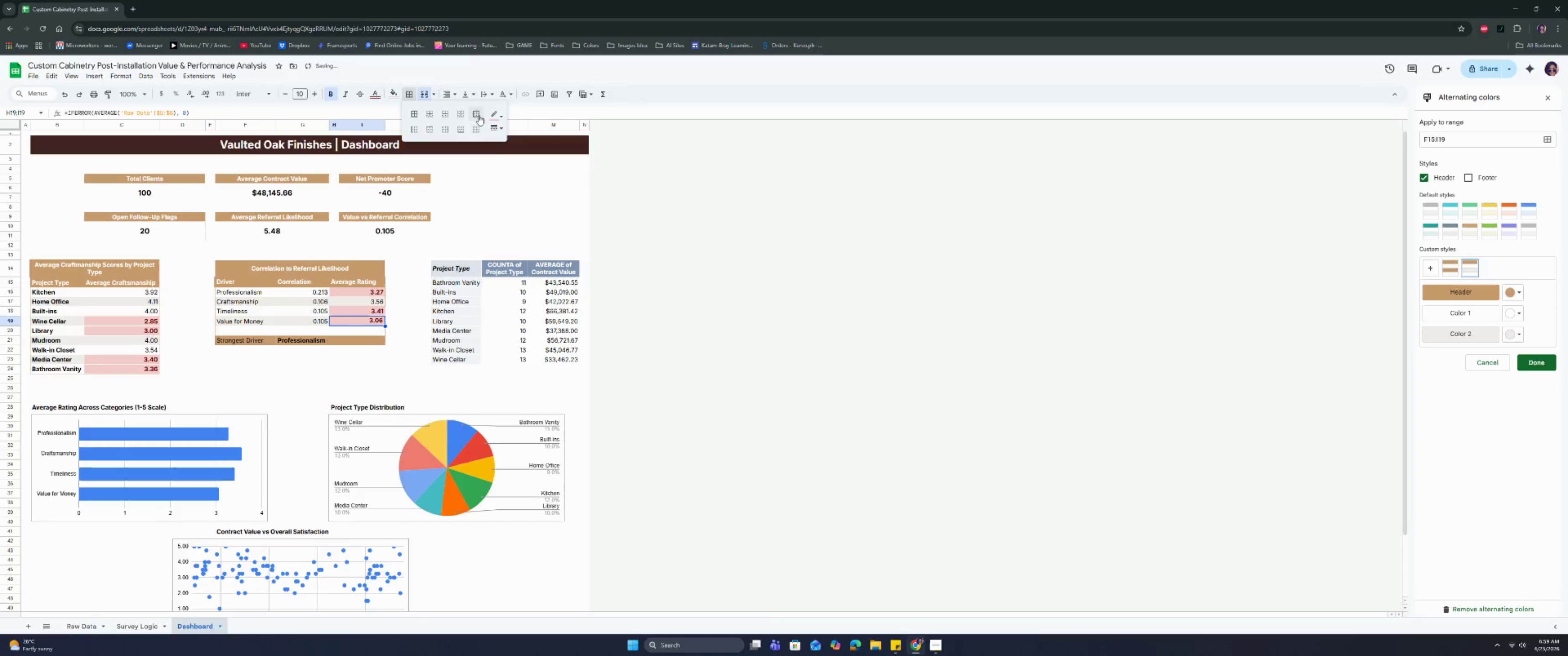 
left_click([479, 113])
 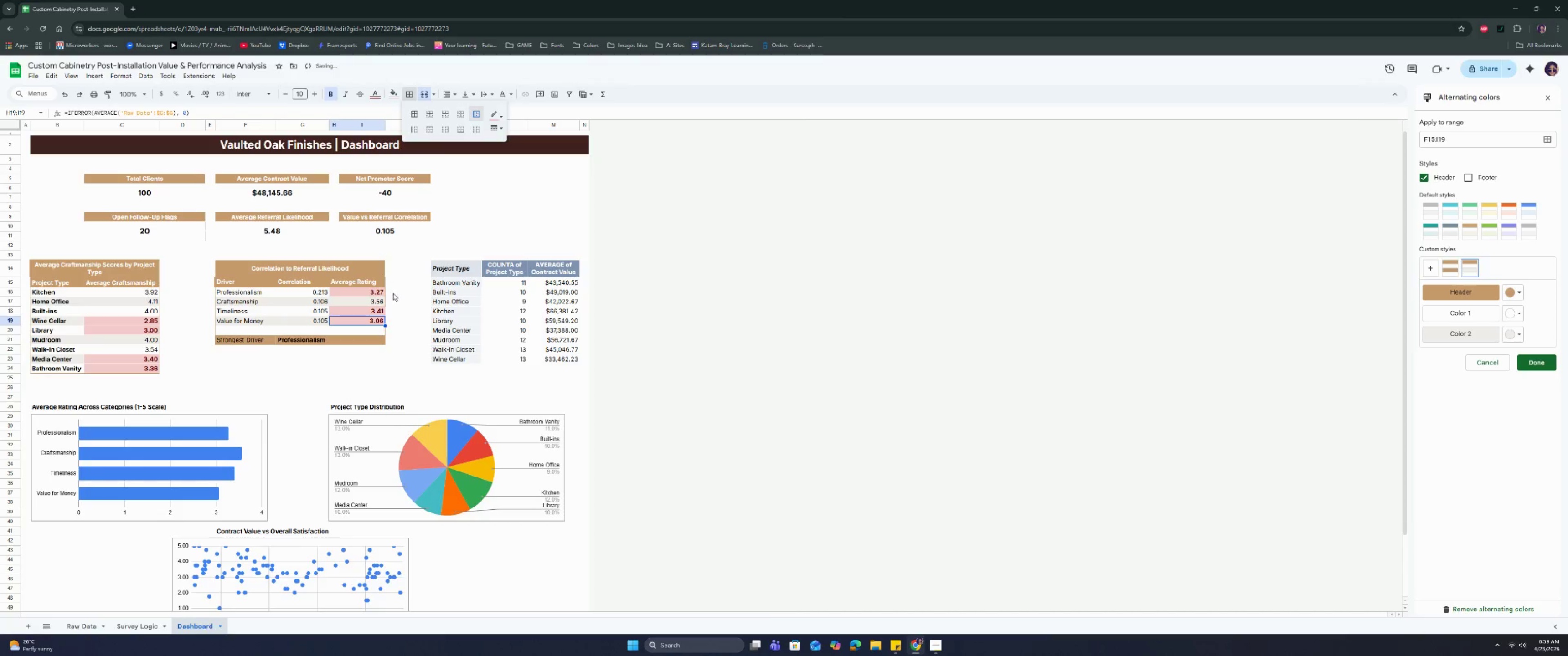 
double_click([397, 297])
 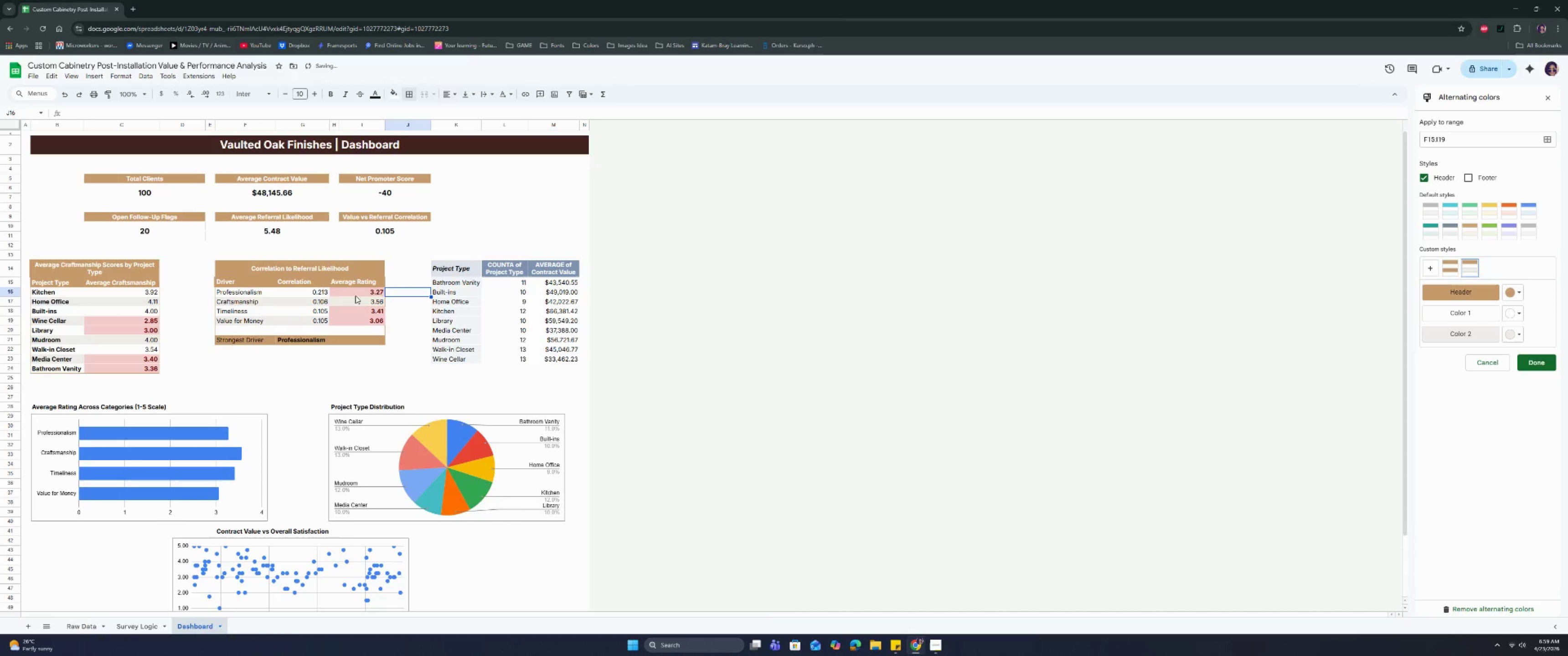 
left_click([356, 293])
 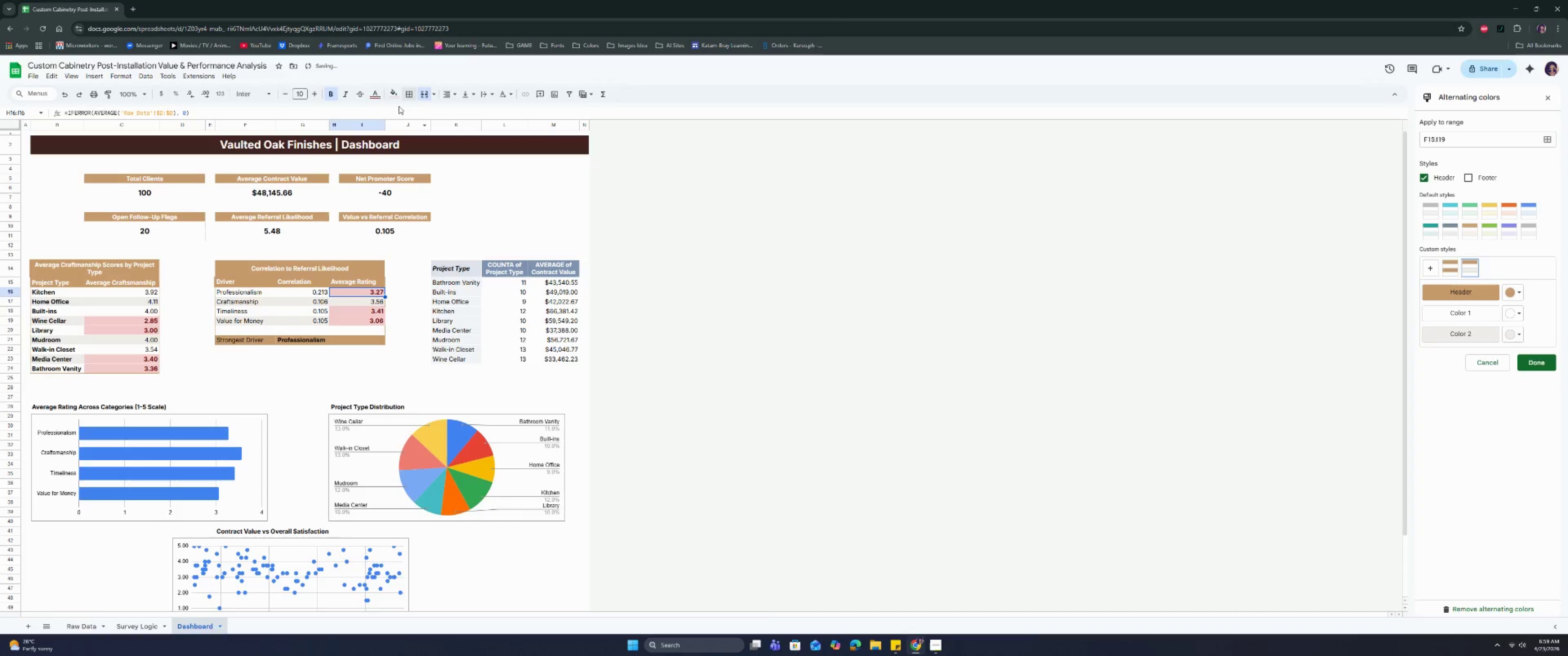 
left_click([412, 97])
 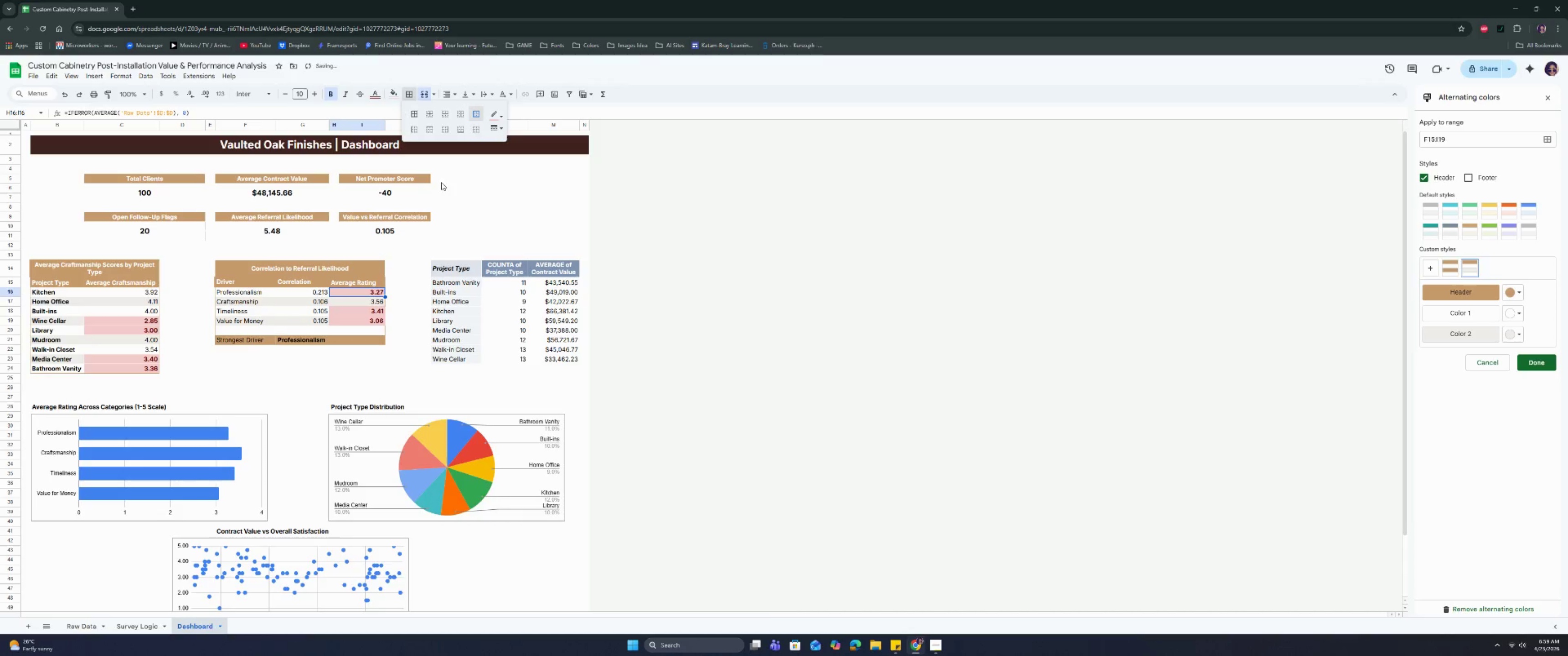 
double_click([421, 260])
 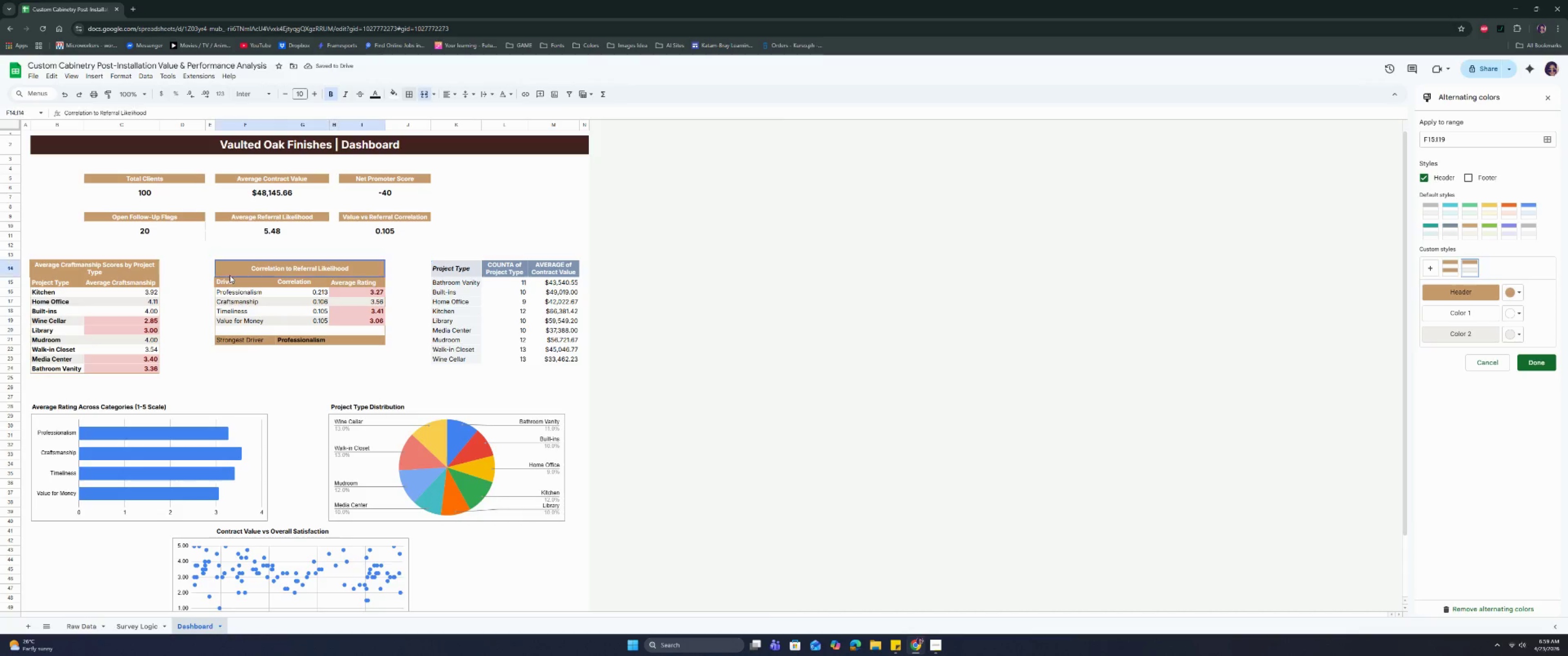 
left_click([412, 90])
 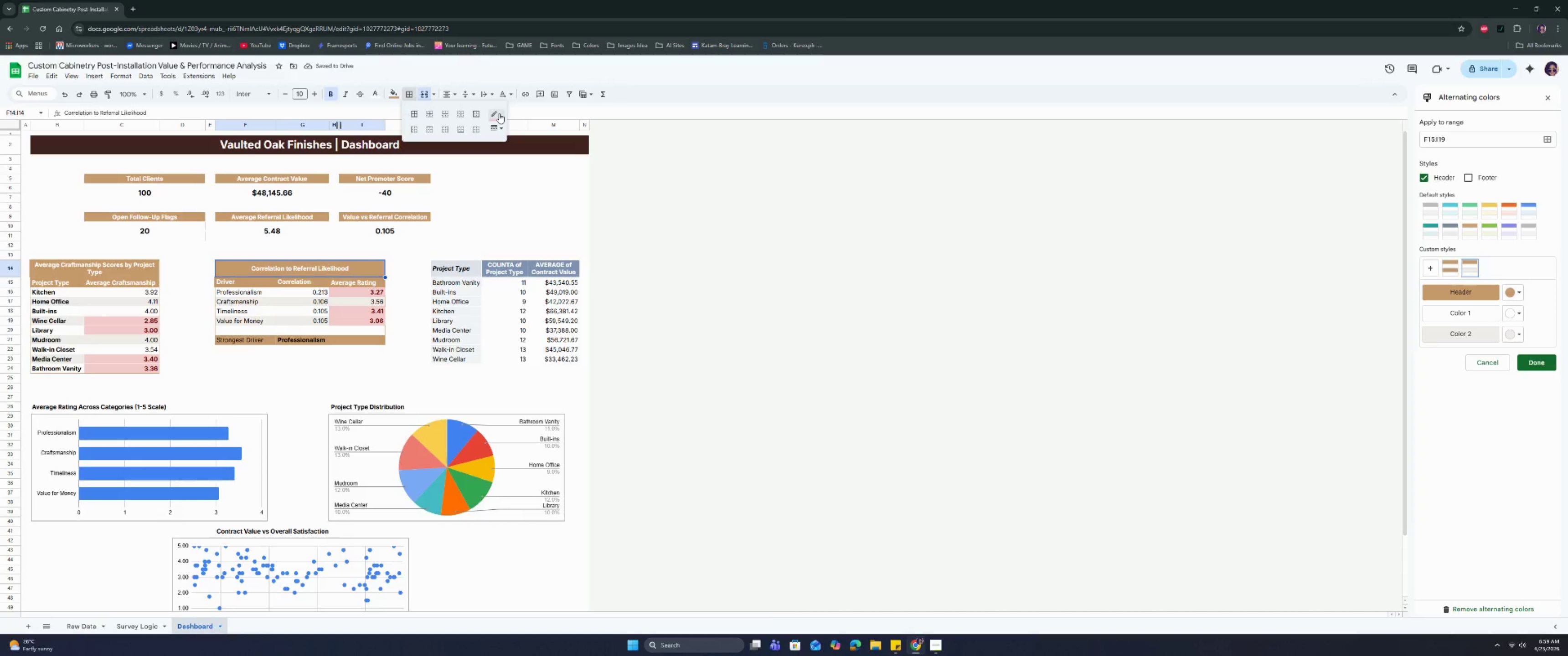 
left_click([498, 114])
 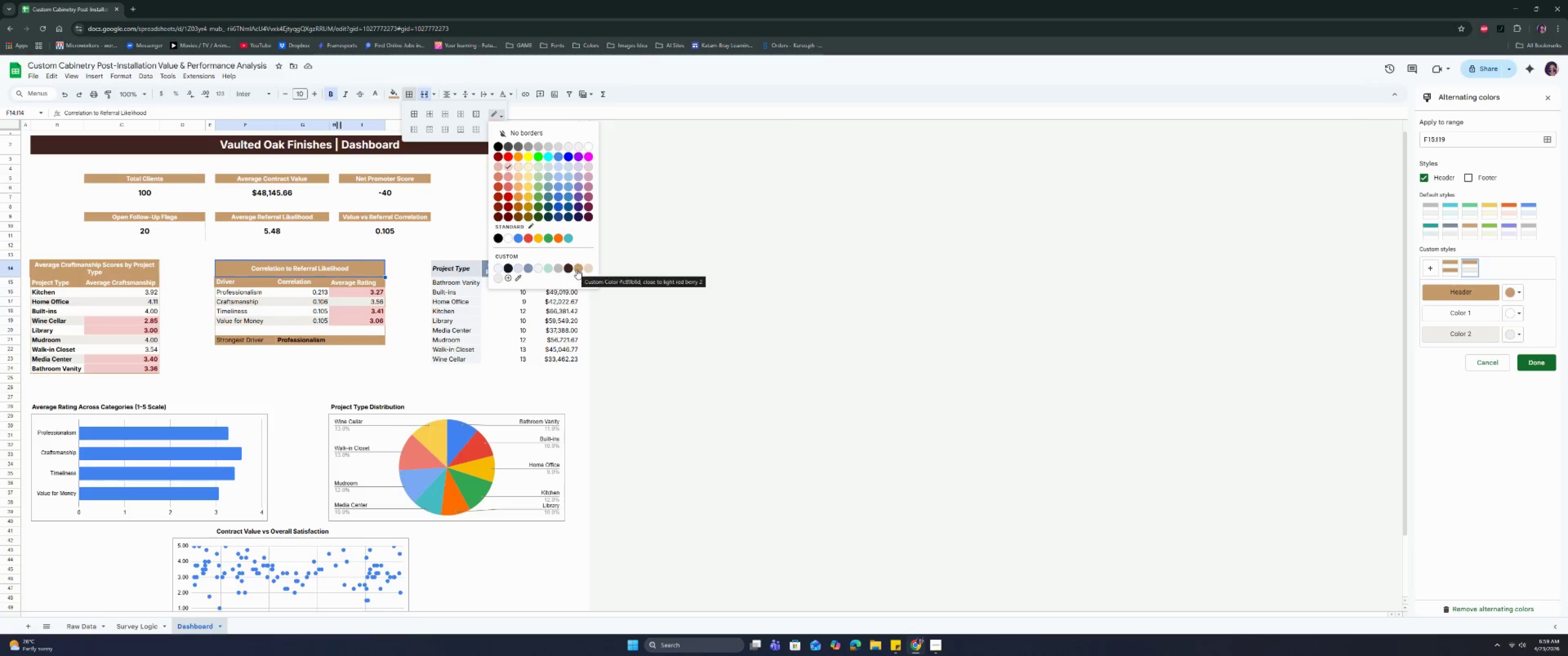 
left_click([577, 269])
 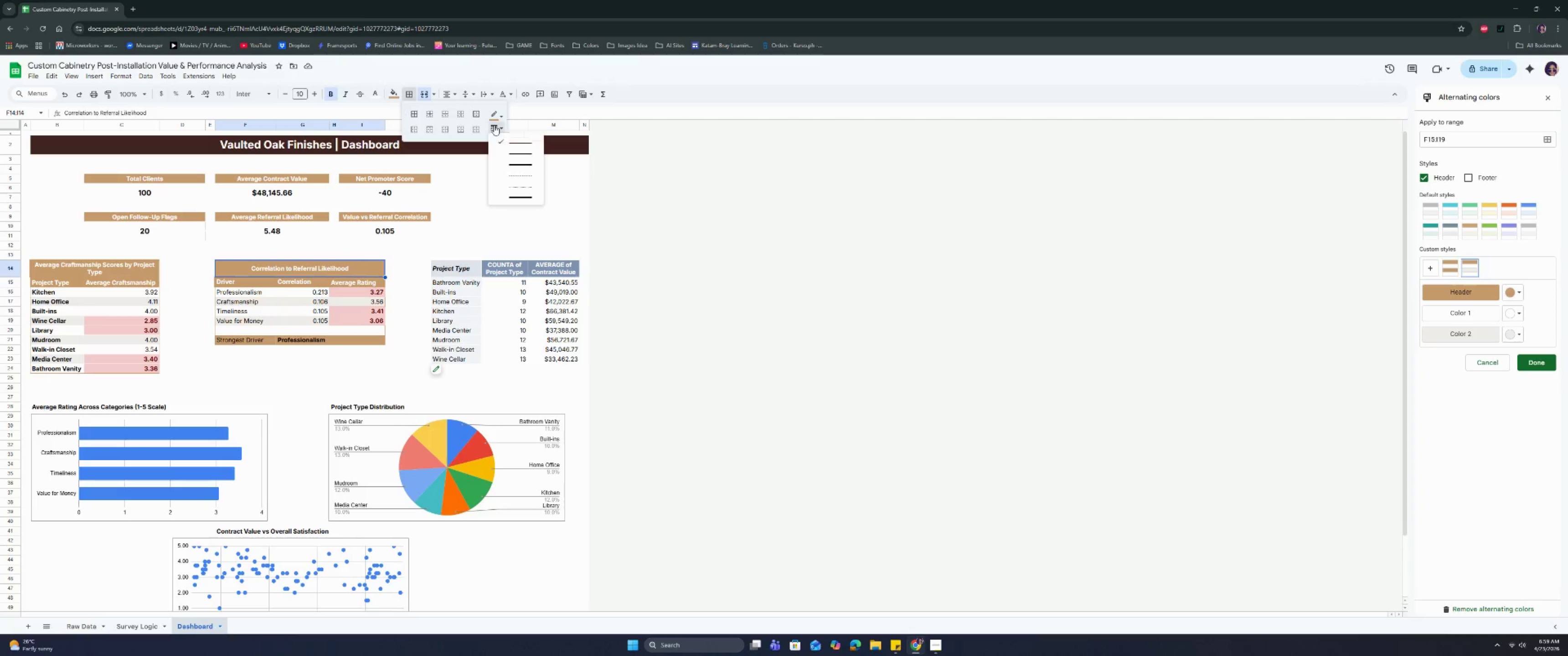 
double_click([509, 155])
 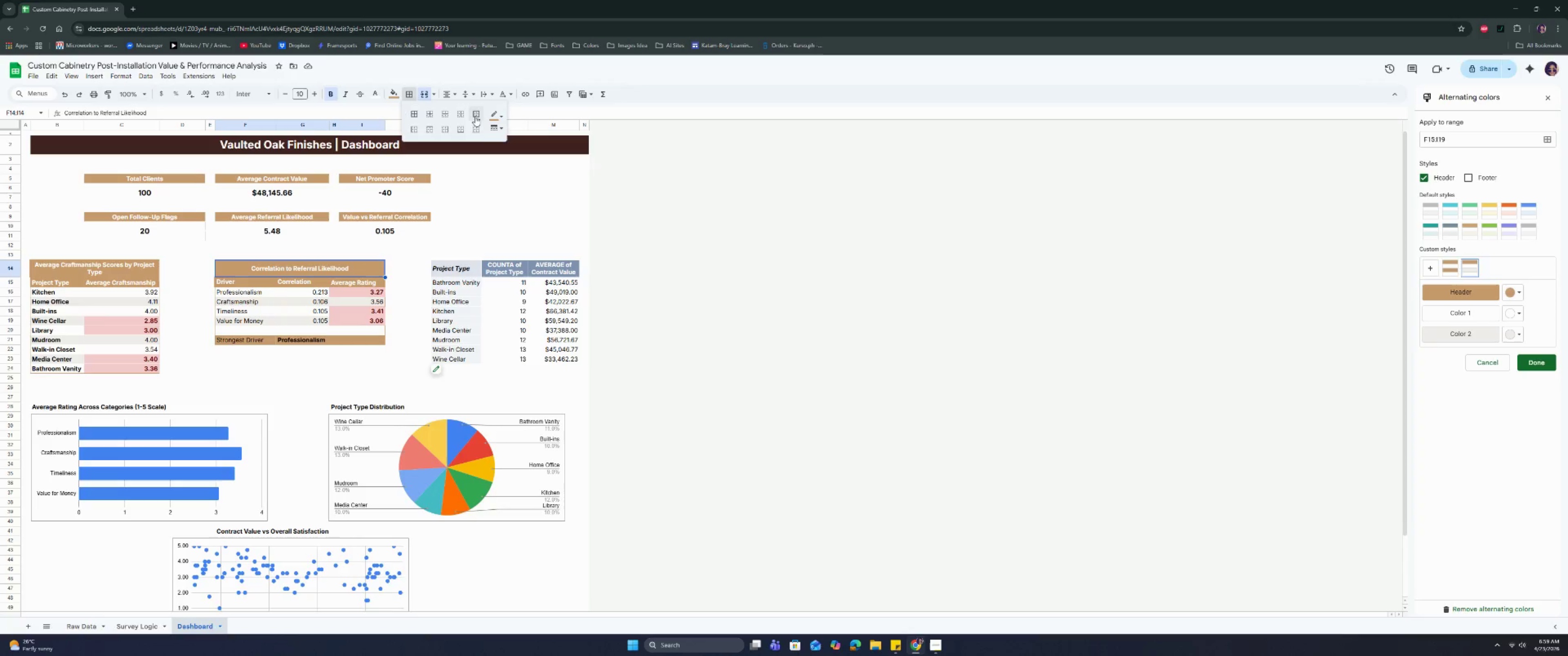 
triple_click([472, 112])
 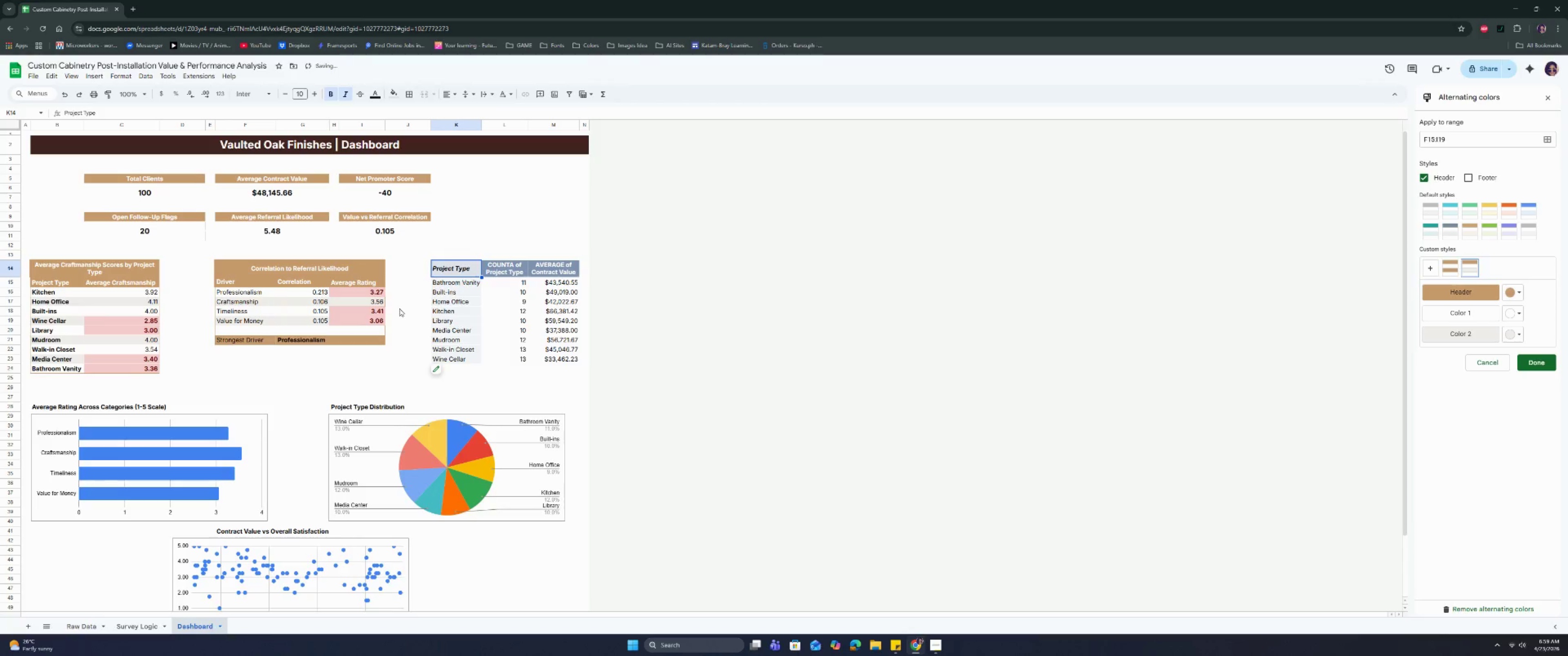 
left_click([206, 352])
 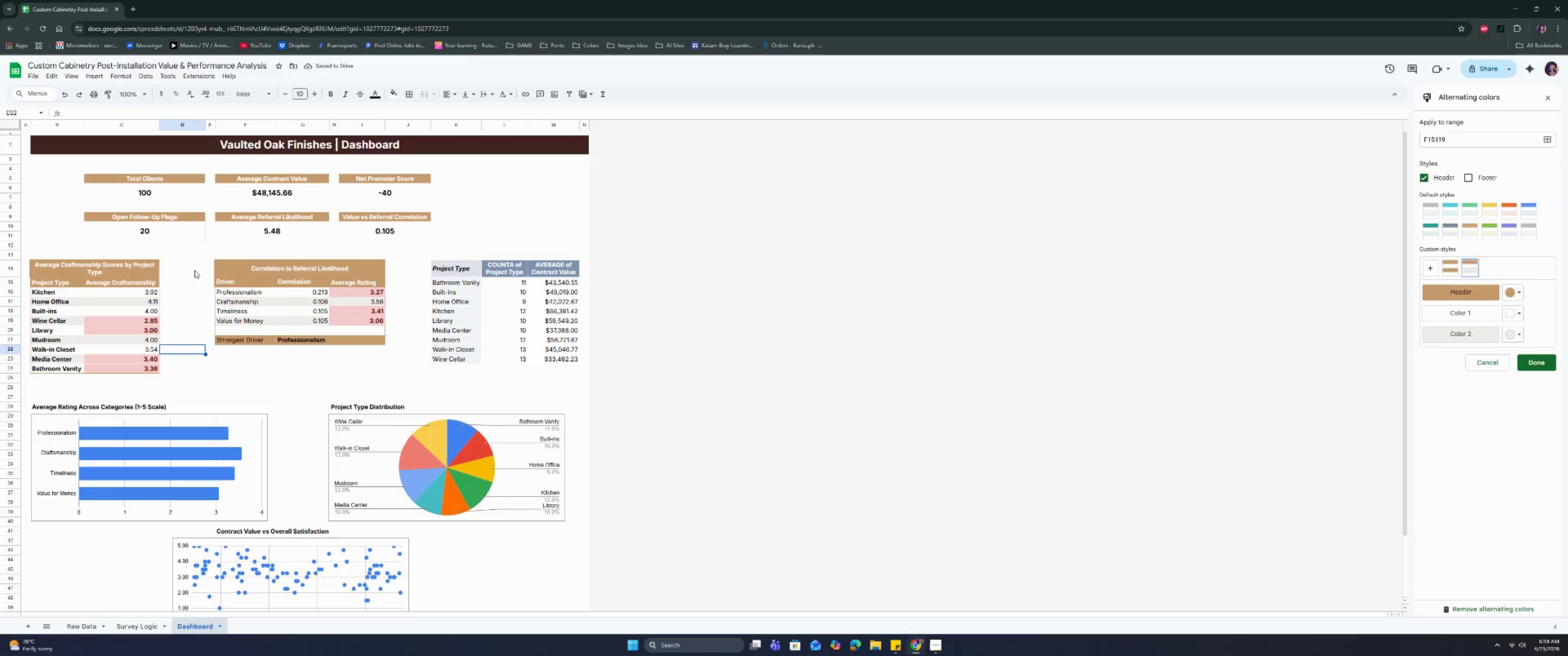 
left_click([195, 266])
 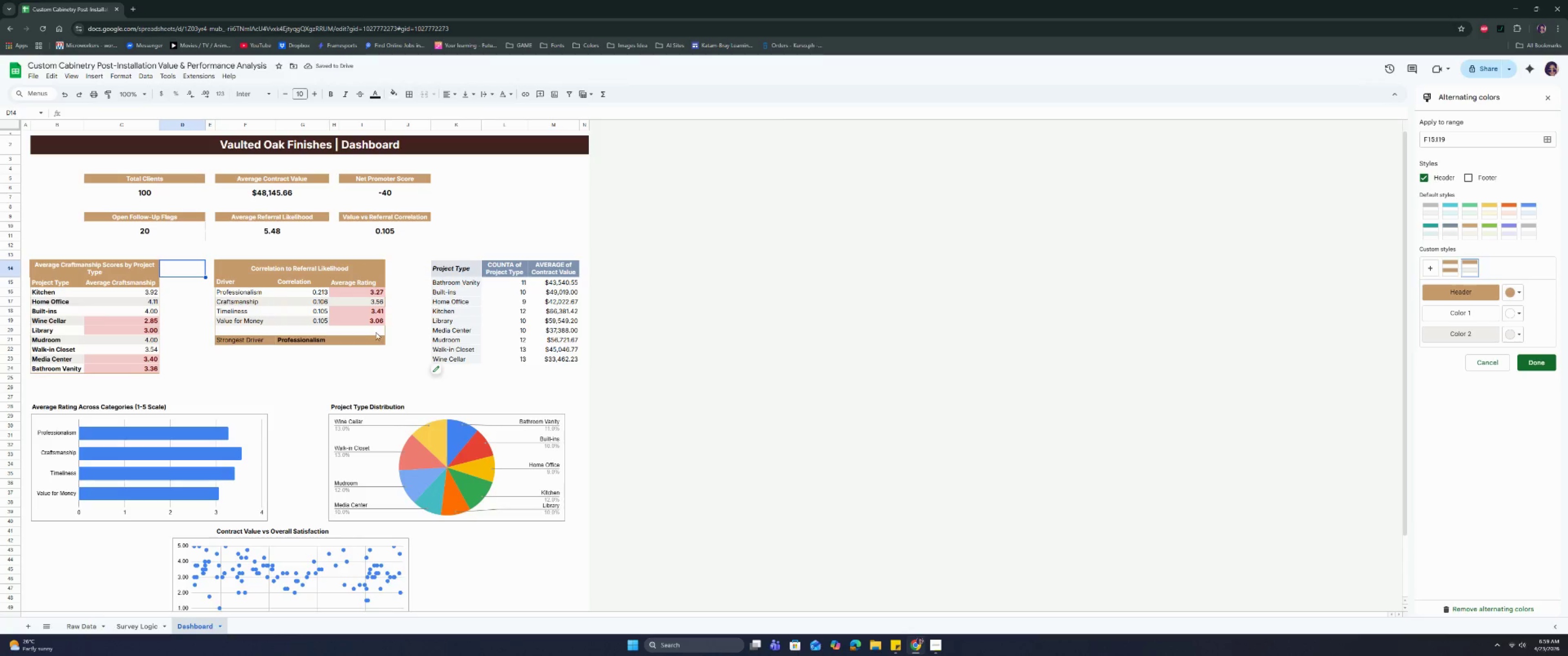 
left_click([351, 365])
 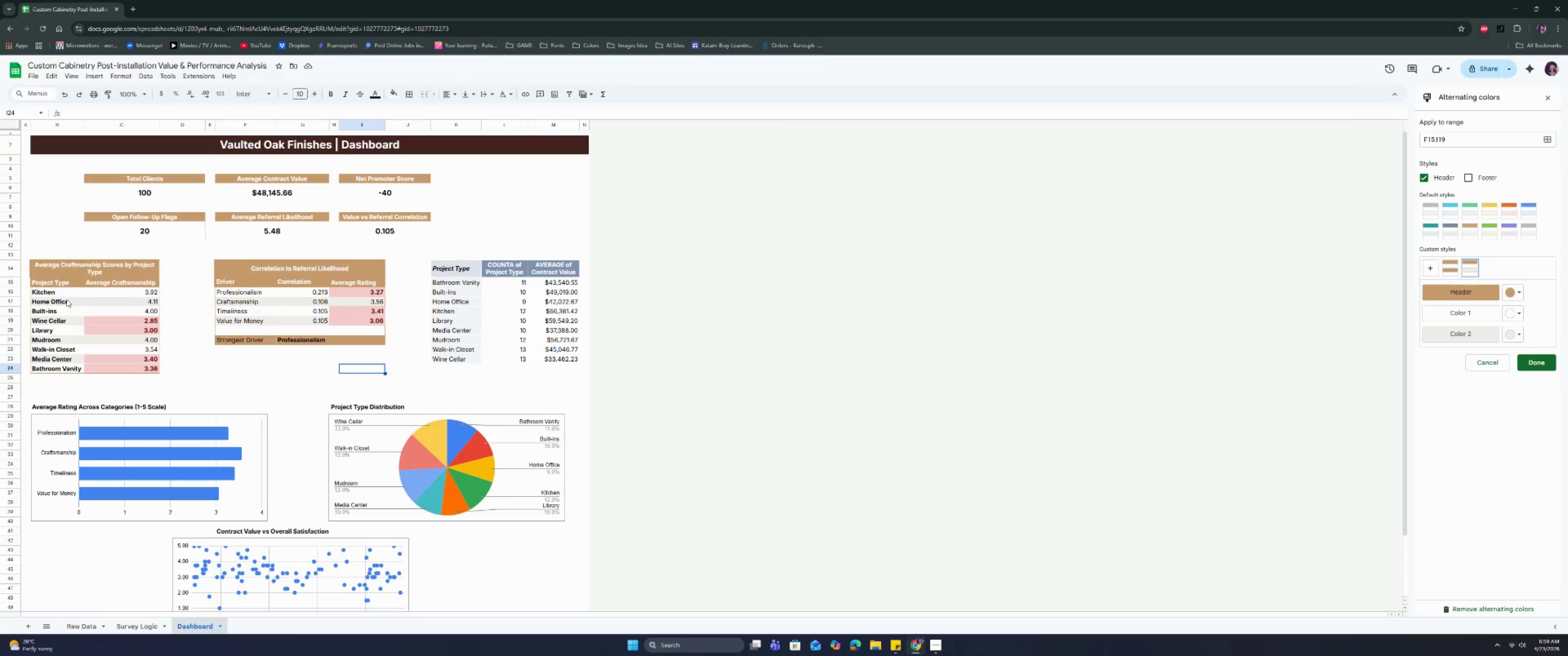 
left_click_drag(start_coordinate=[67, 292], to_coordinate=[72, 369])
 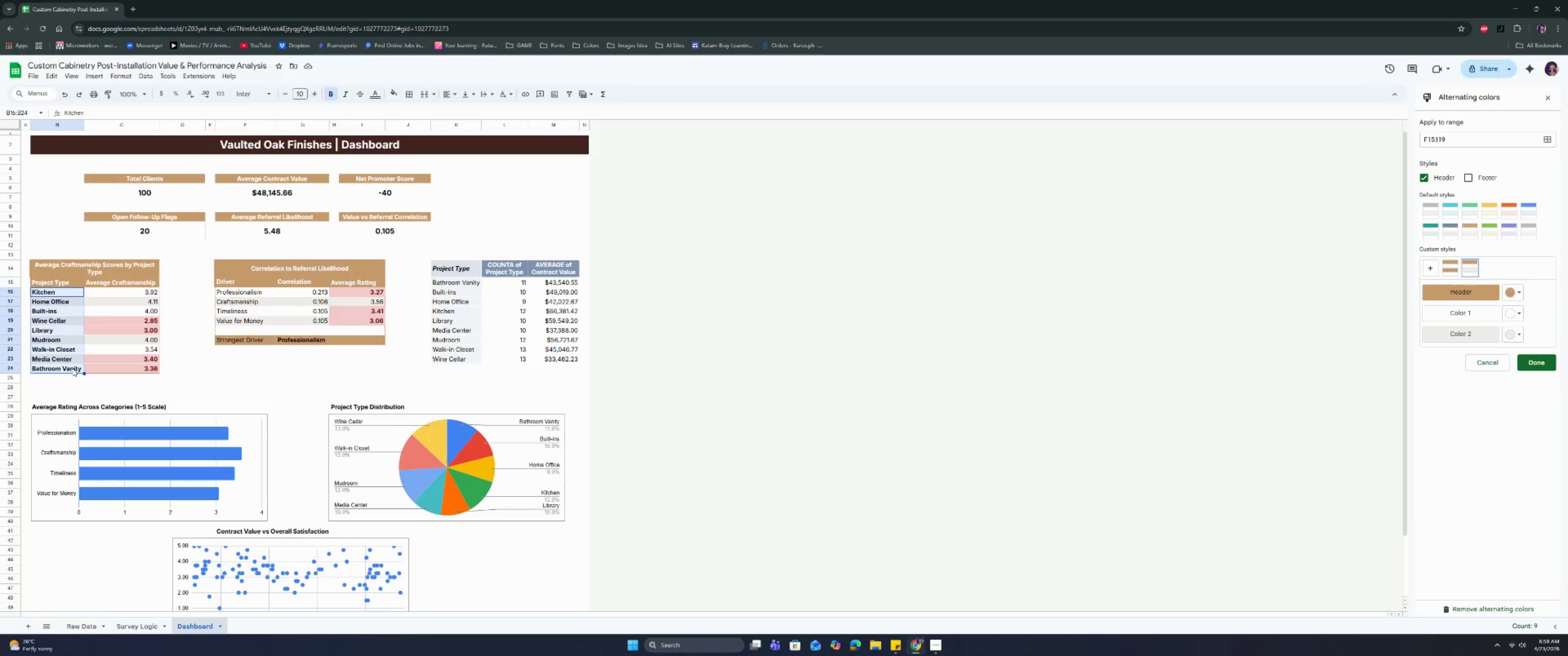 
key(Control+B)
 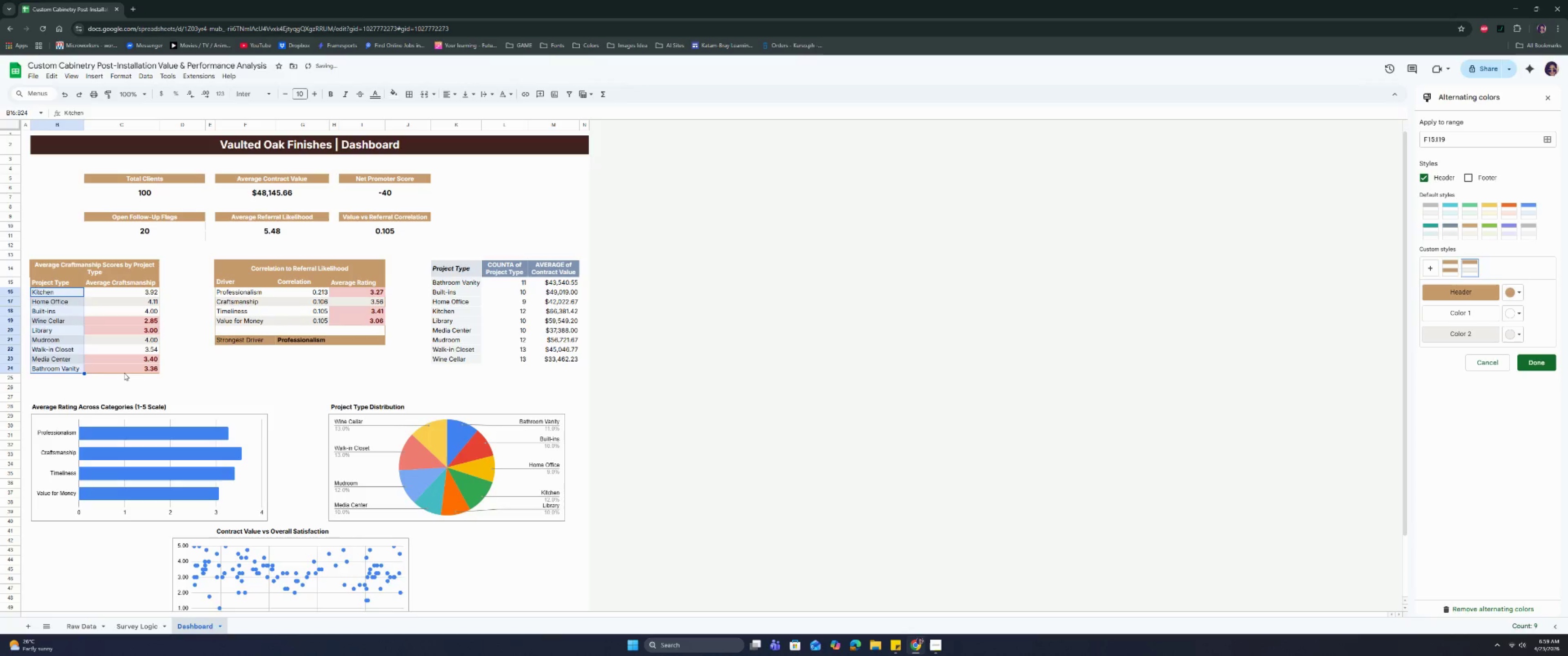 
left_click([133, 376])
 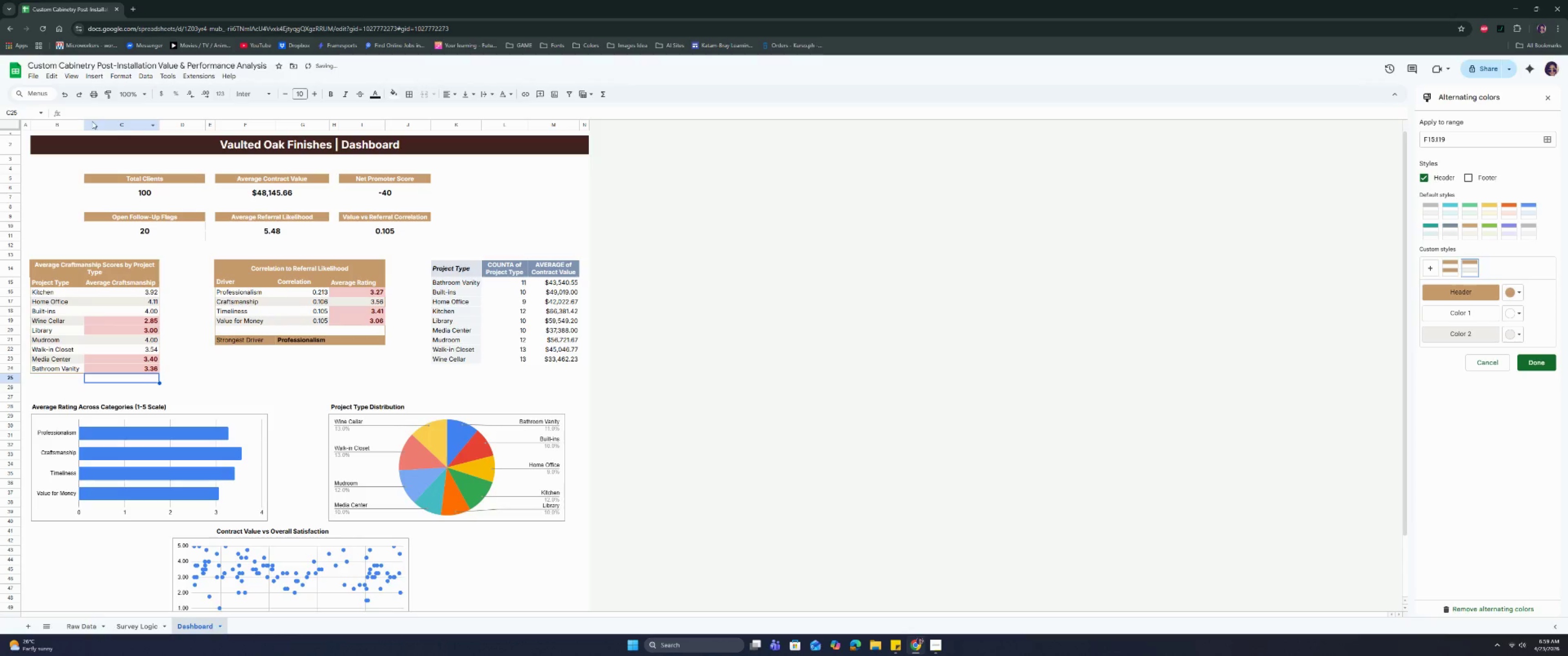 
left_click_drag(start_coordinate=[85, 122], to_coordinate=[83, 122])
 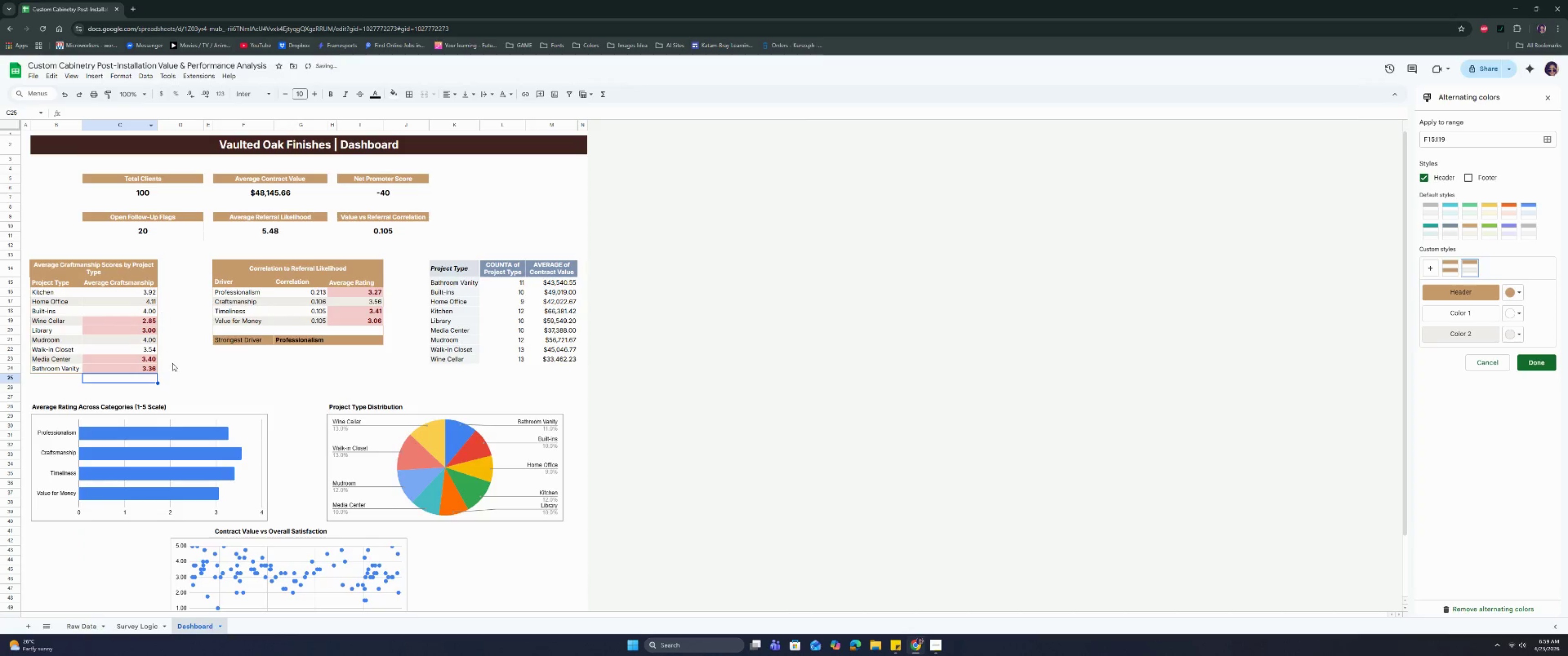 
left_click([174, 367])
 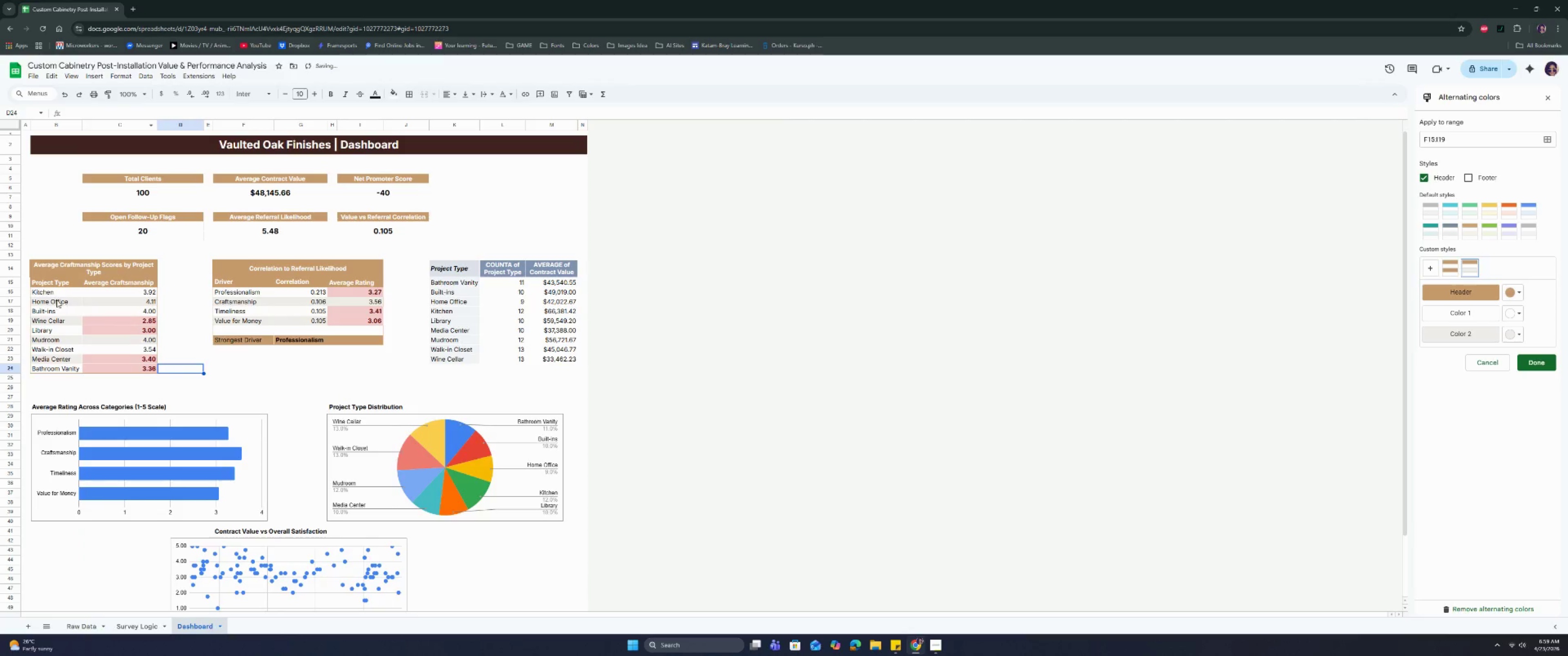 
left_click_drag(start_coordinate=[55, 293], to_coordinate=[137, 293])
 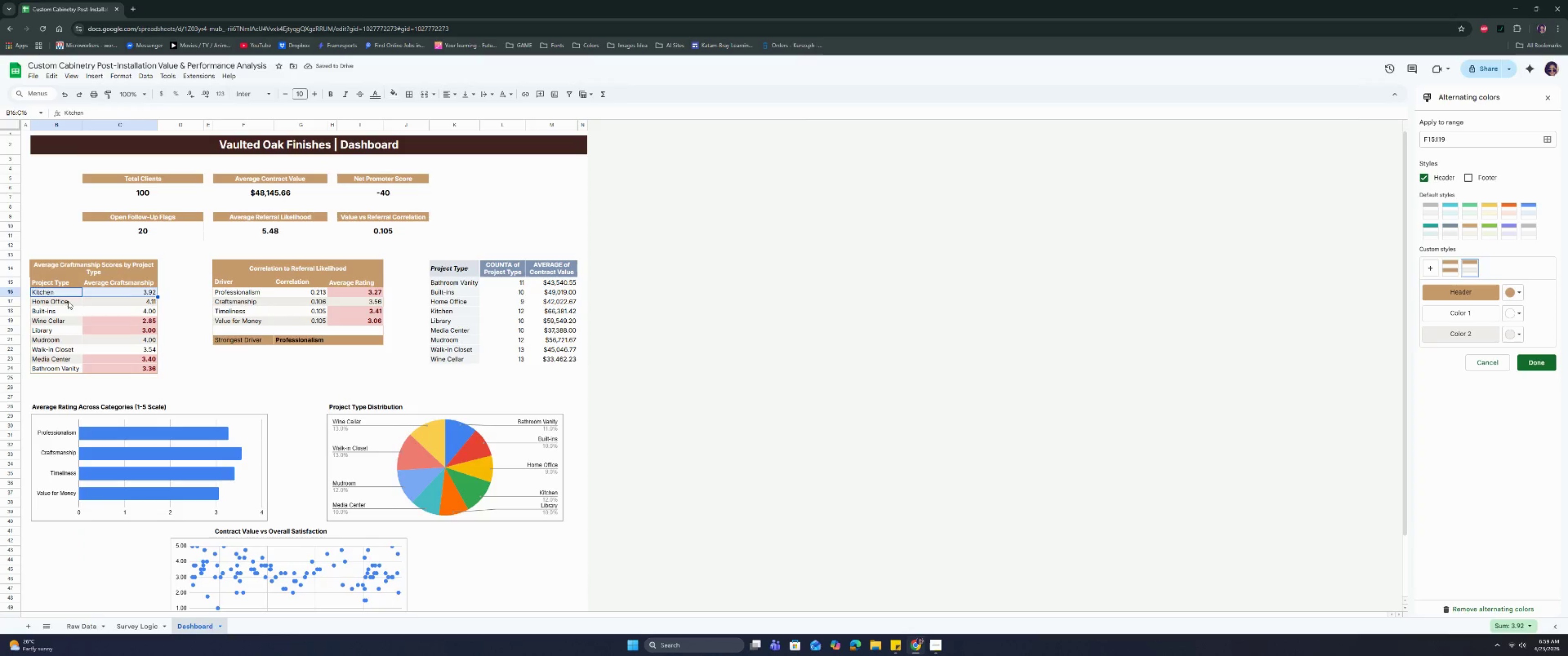 
left_click_drag(start_coordinate=[67, 301], to_coordinate=[133, 300])
 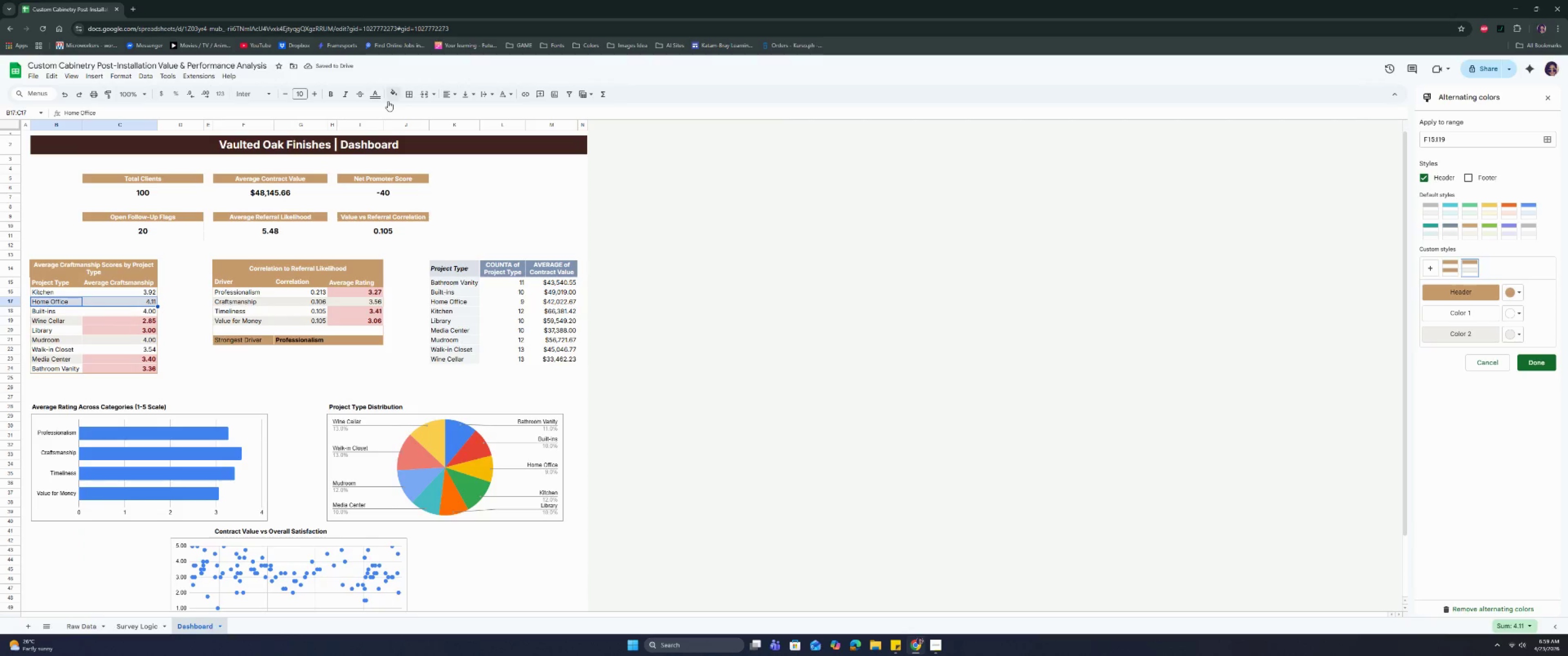 
left_click([394, 97])
 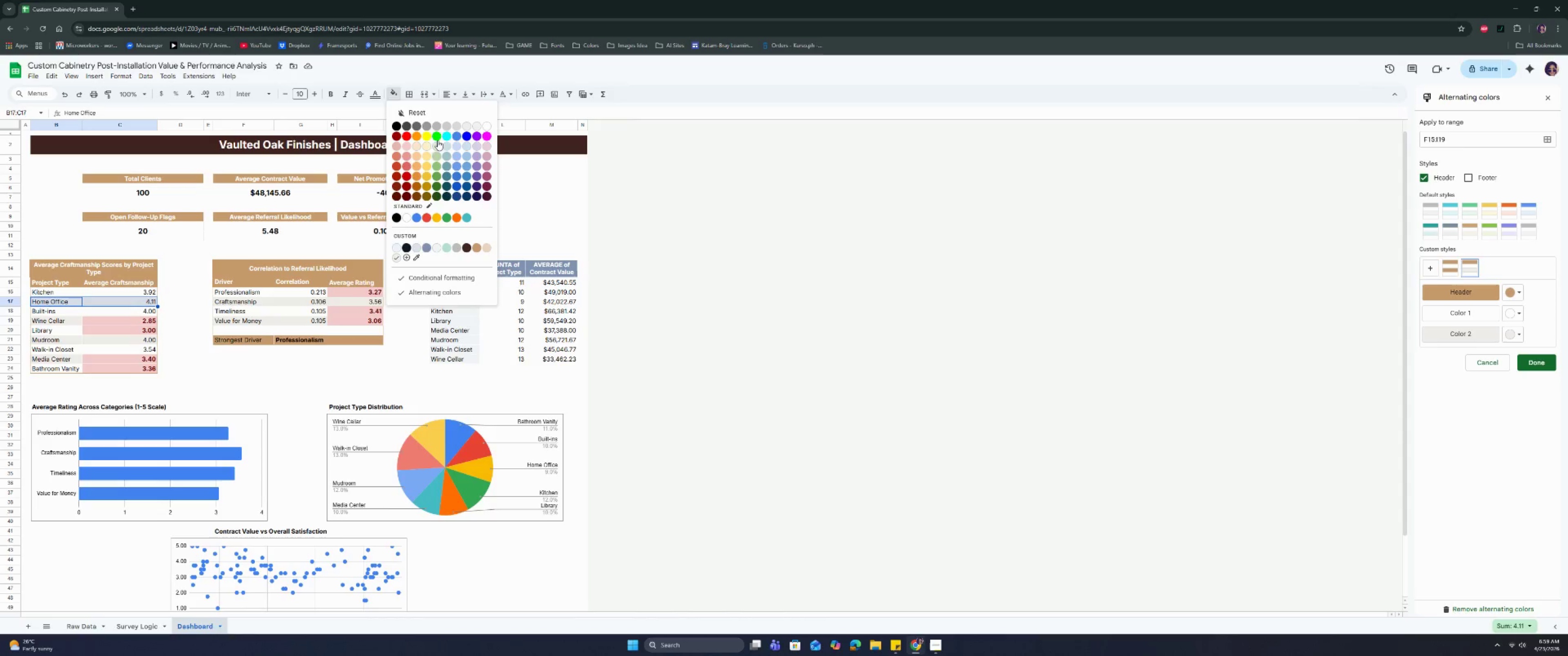 
left_click([411, 92])
 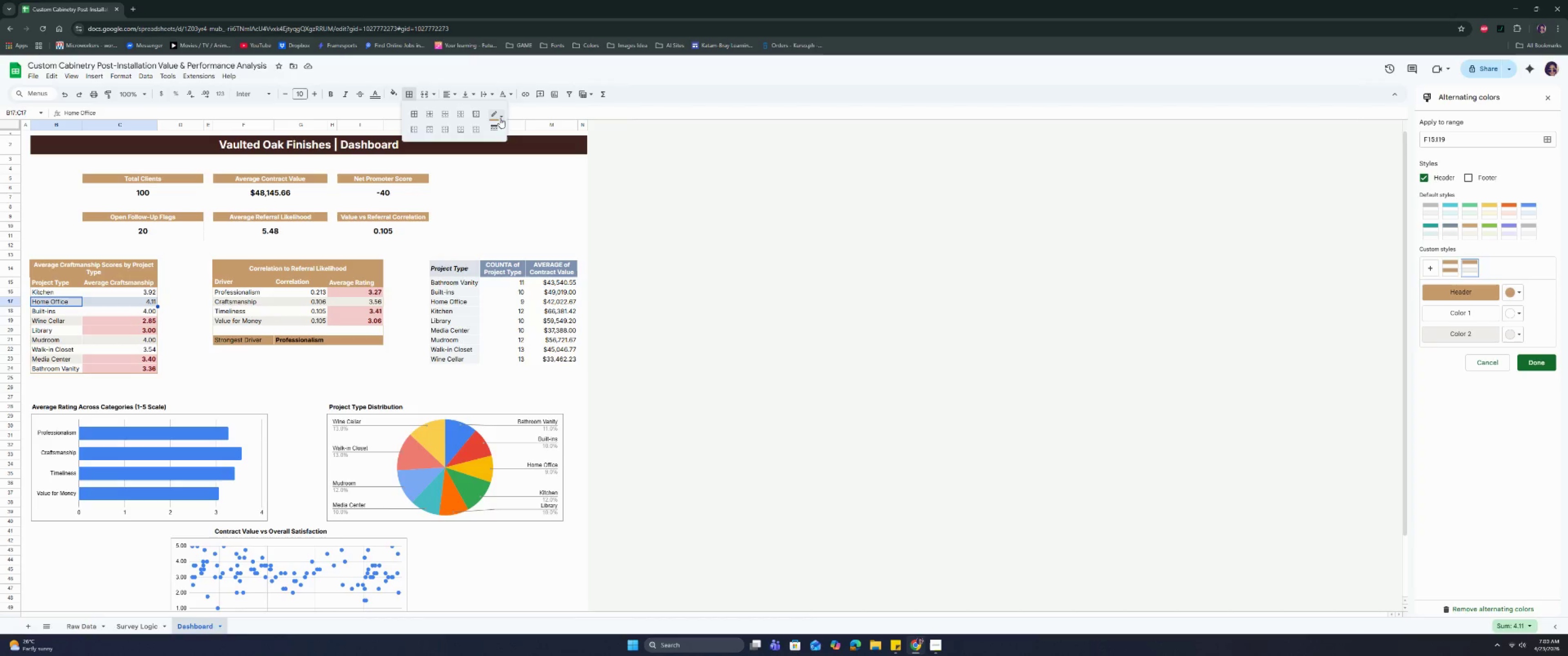 
left_click([503, 116])
 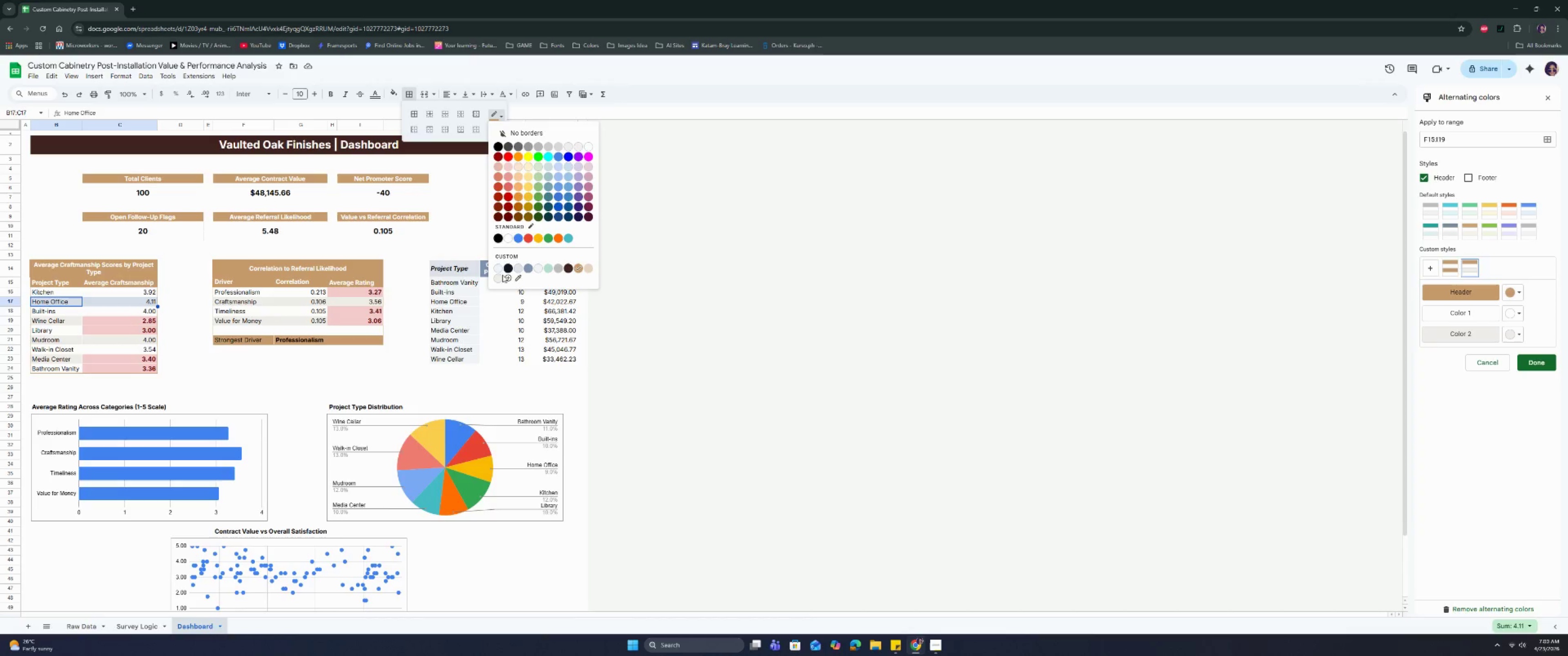 
left_click([495, 276])
 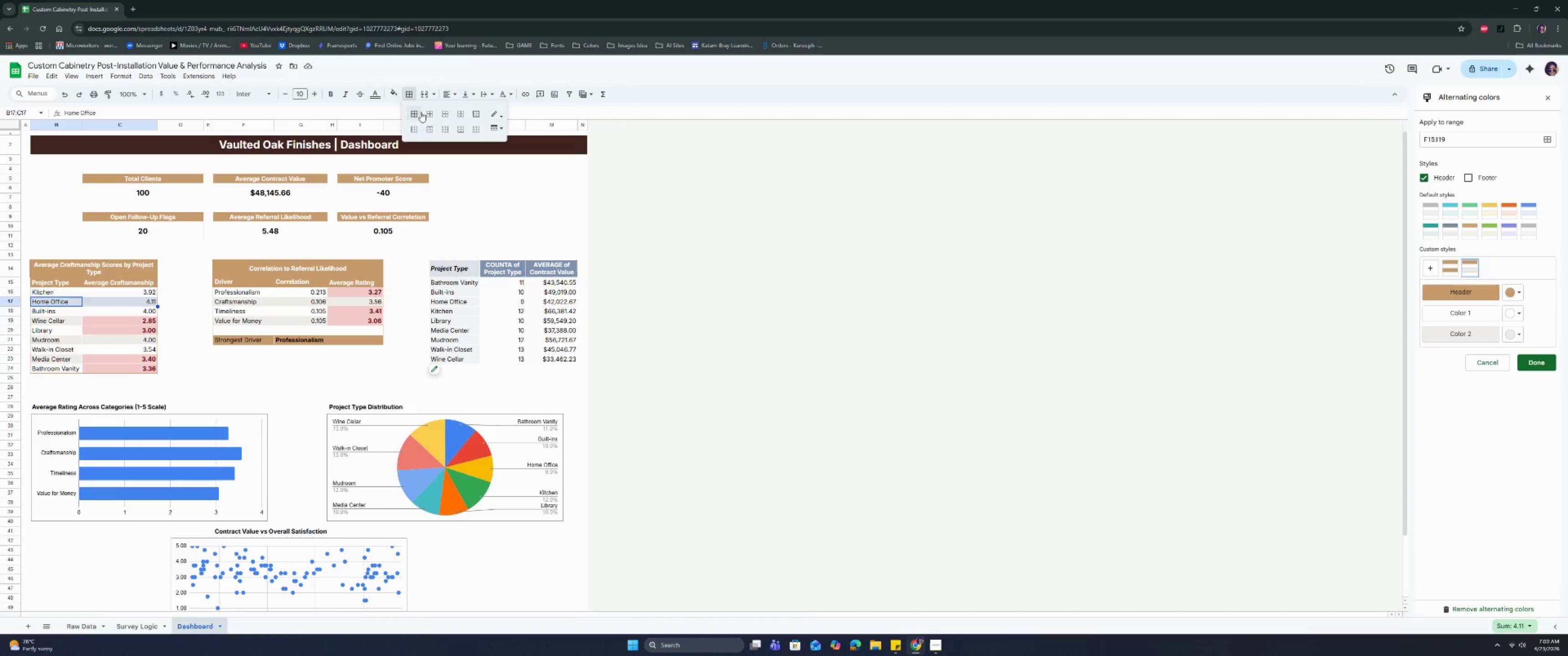 
left_click([428, 113])
 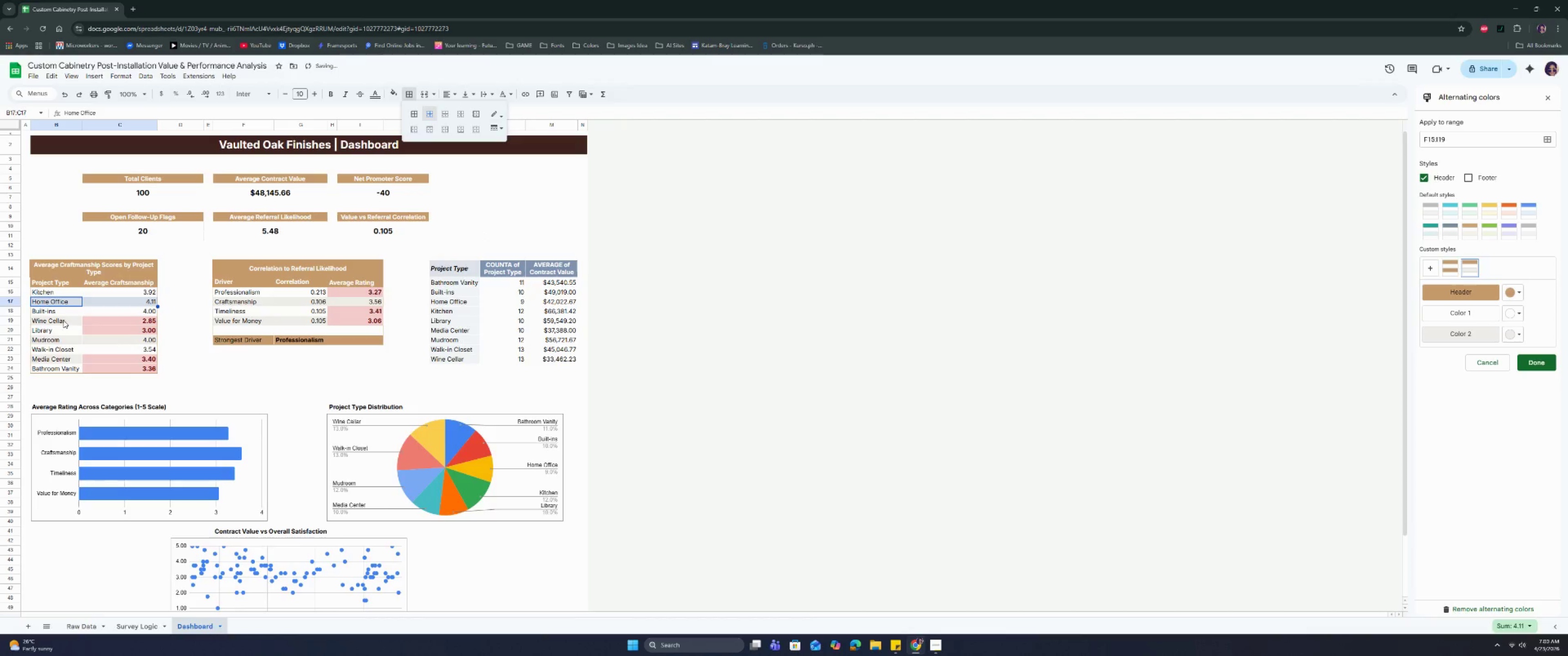 
left_click_drag(start_coordinate=[63, 319], to_coordinate=[102, 320])
 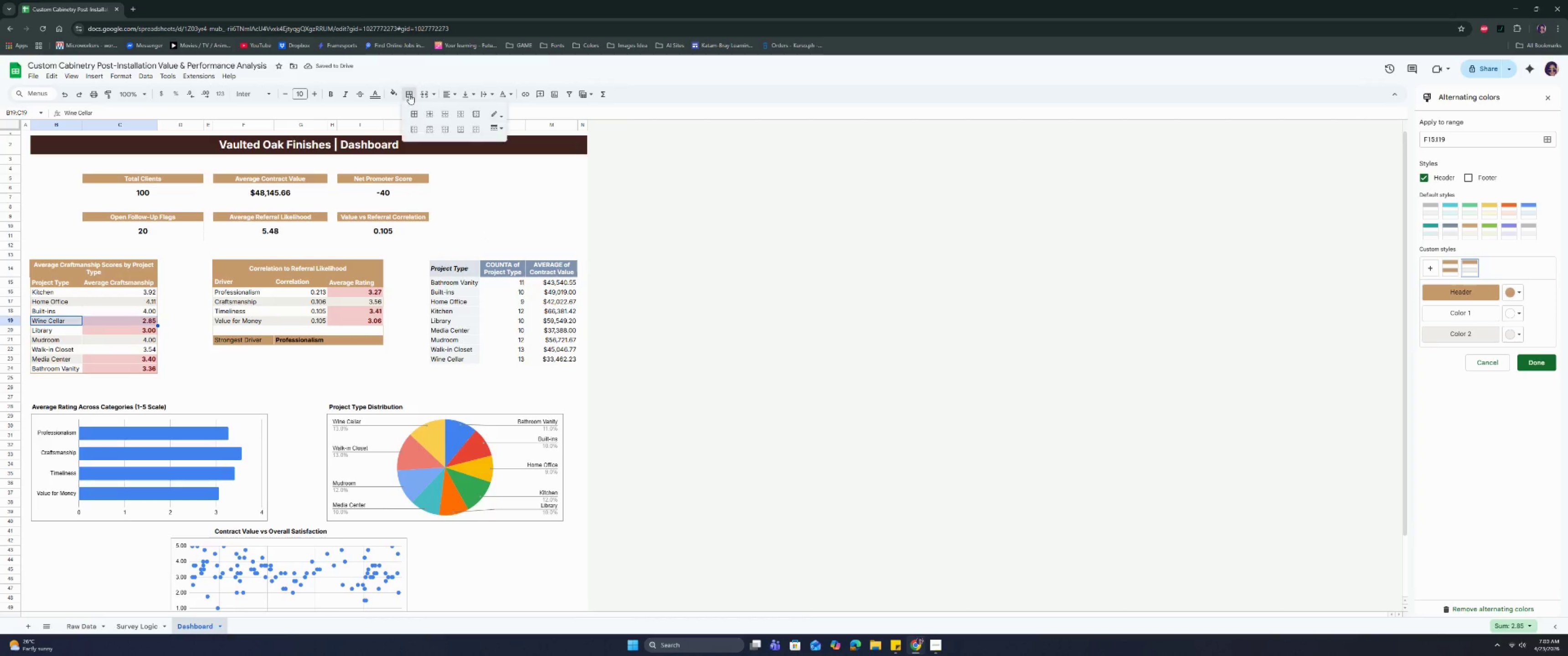 
double_click([432, 113])
 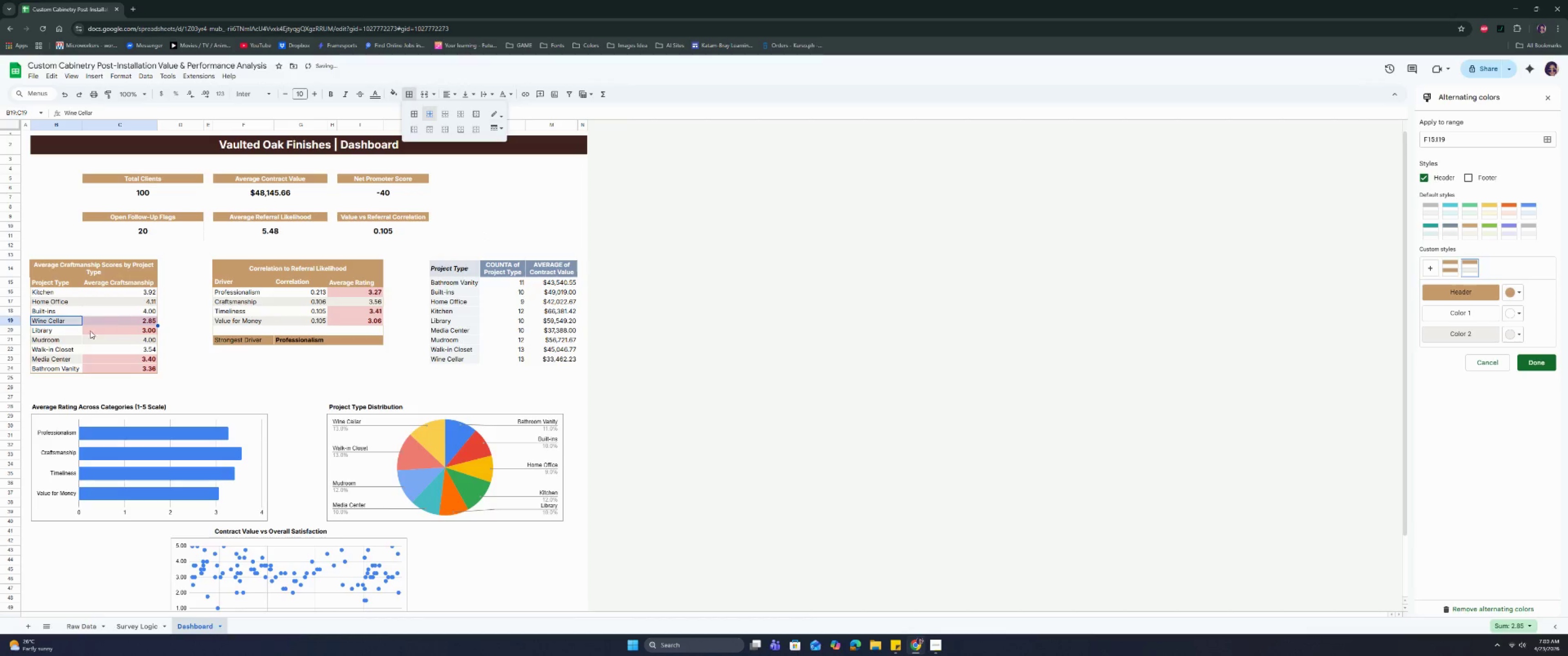 
left_click([85, 340])
 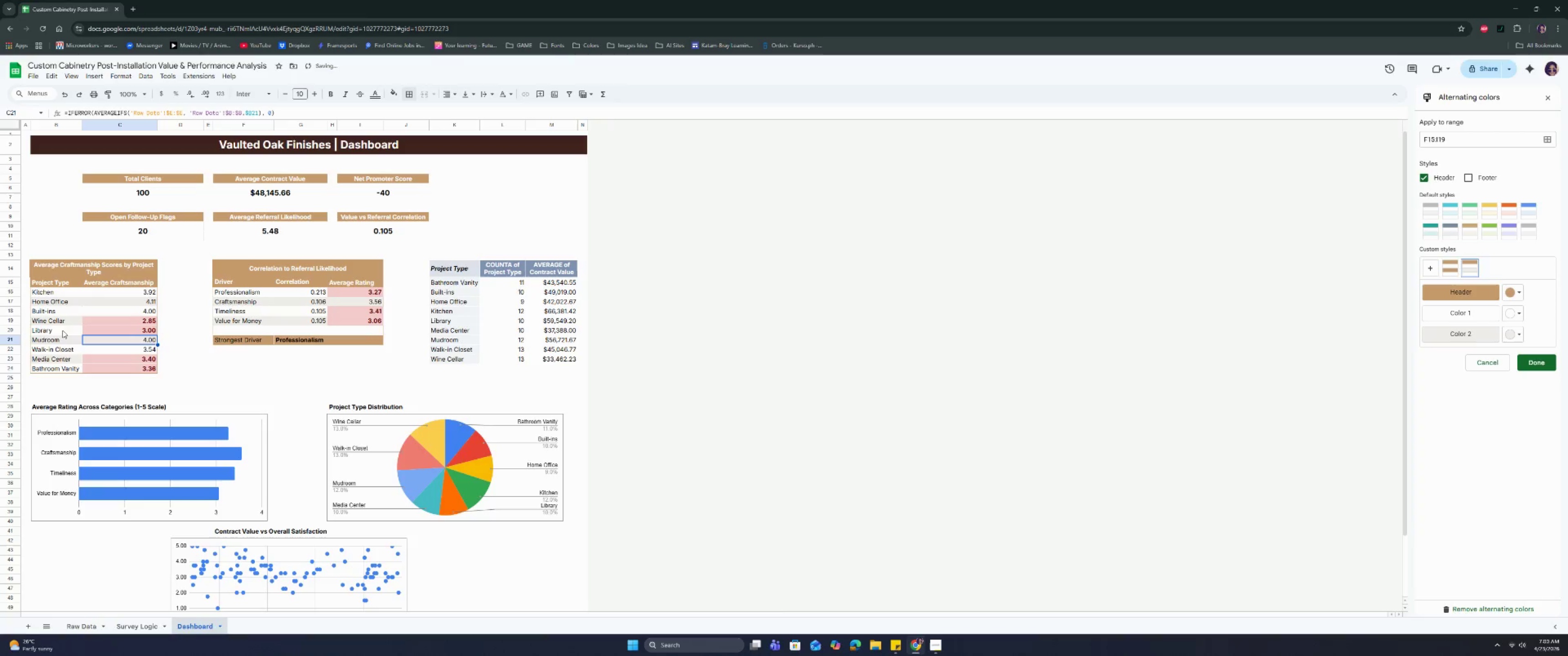 
left_click_drag(start_coordinate=[61, 338], to_coordinate=[101, 338])
 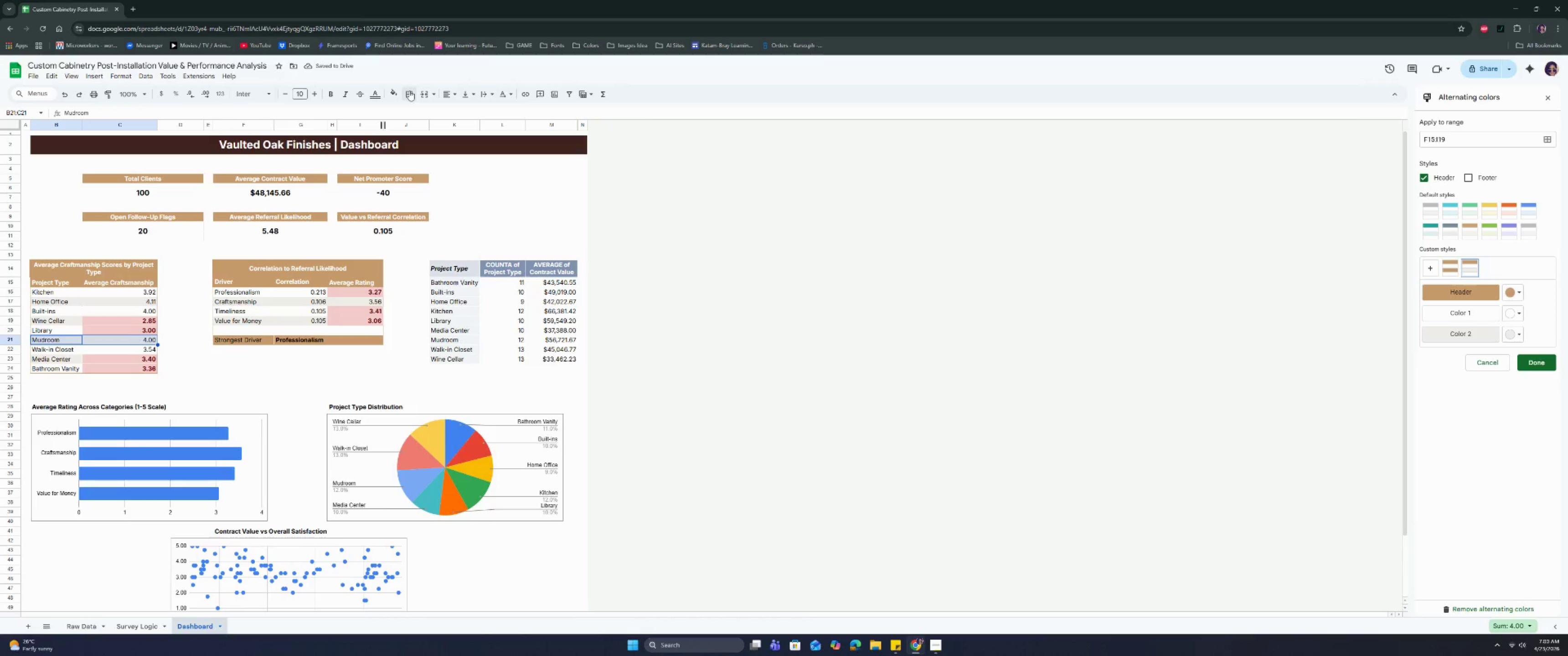 
left_click([409, 91])
 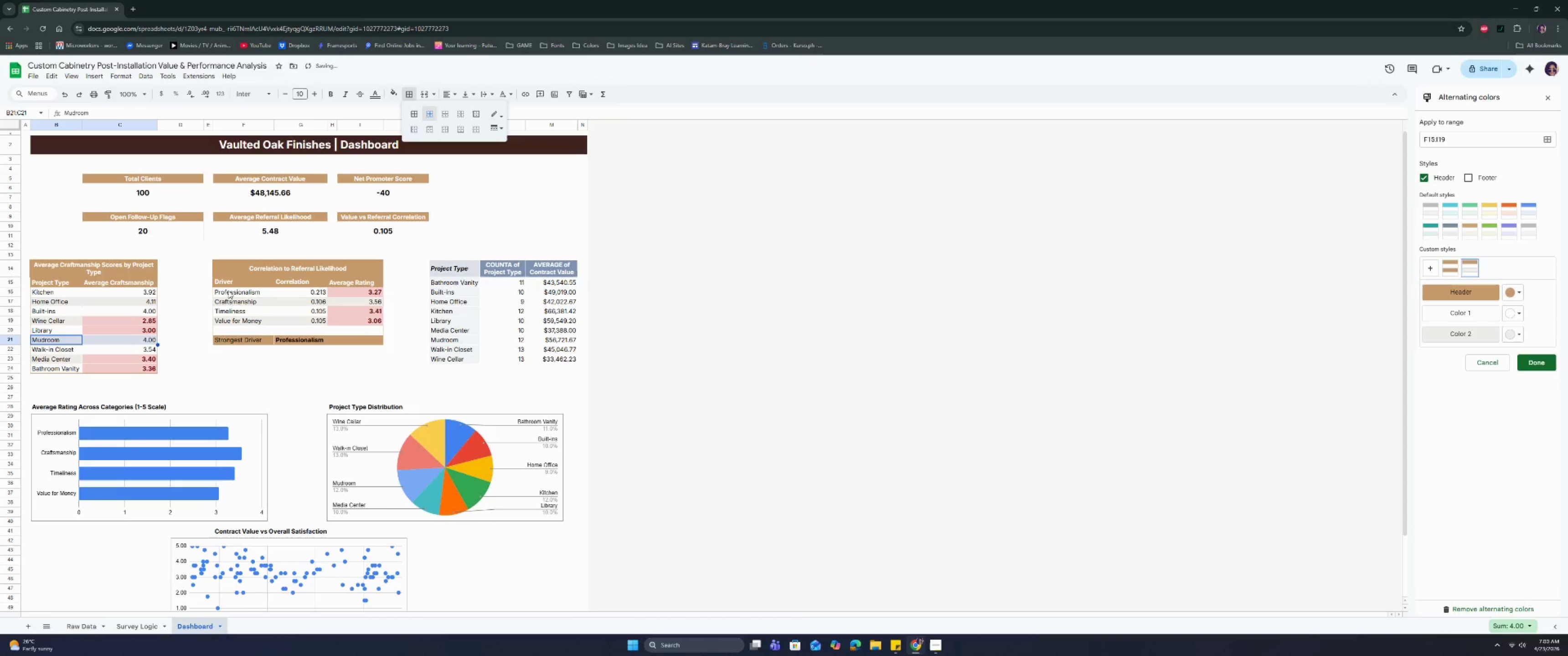 
left_click([126, 343])
 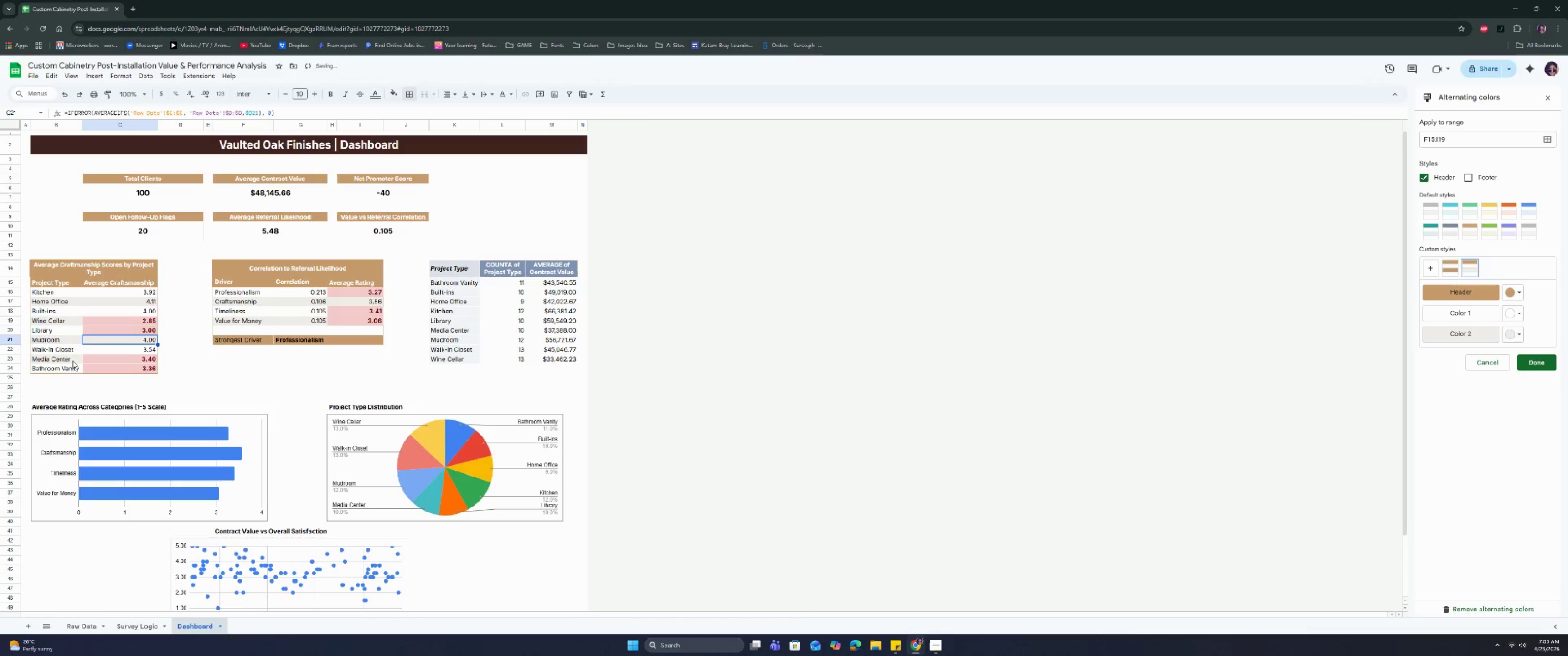 
left_click_drag(start_coordinate=[67, 359], to_coordinate=[99, 358])
 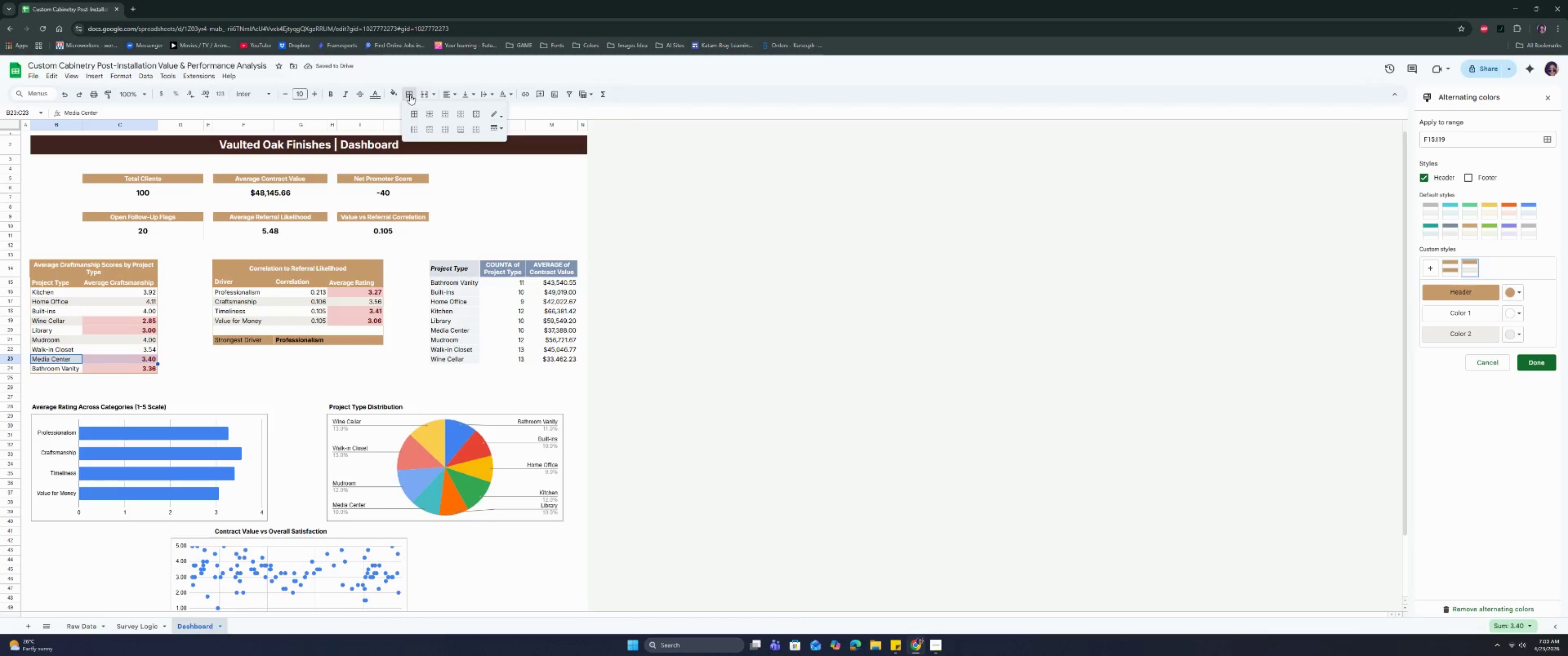 
double_click([426, 113])
 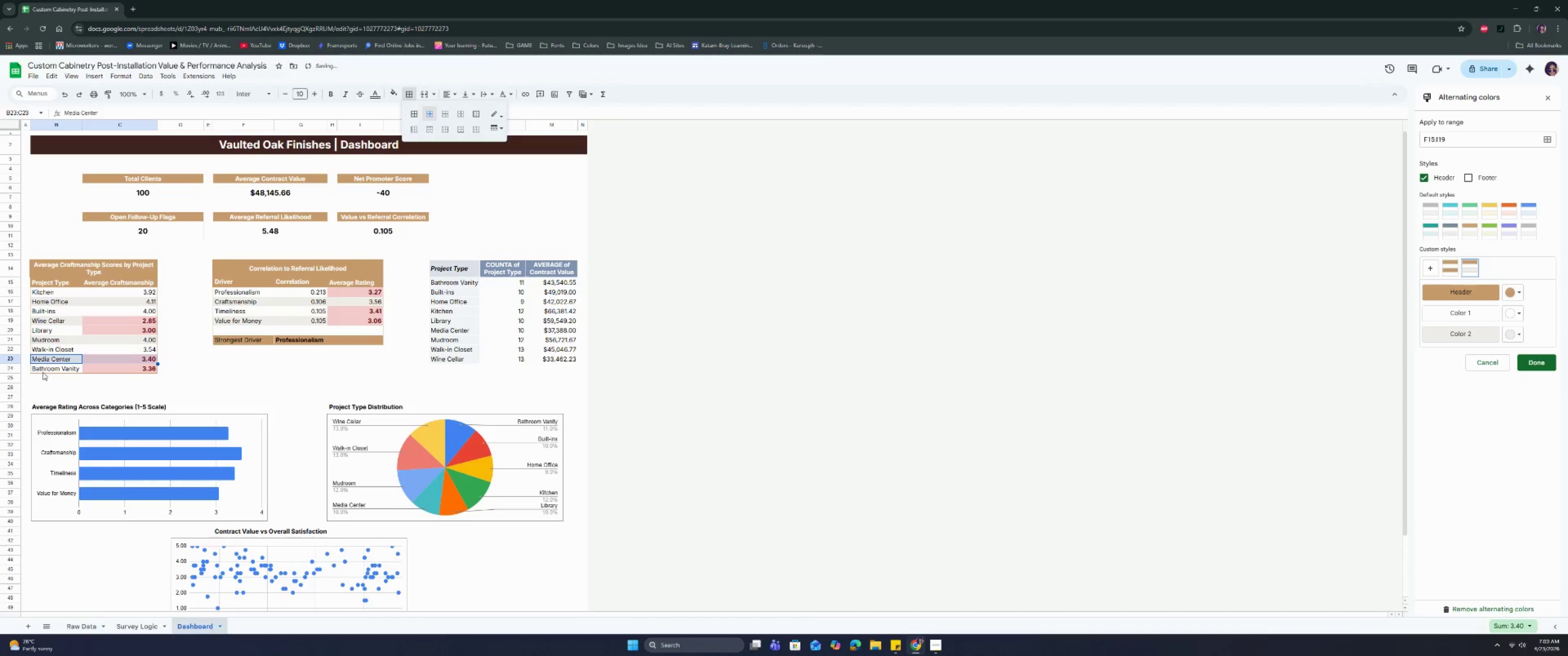 
left_click_drag(start_coordinate=[47, 368], to_coordinate=[93, 369])
 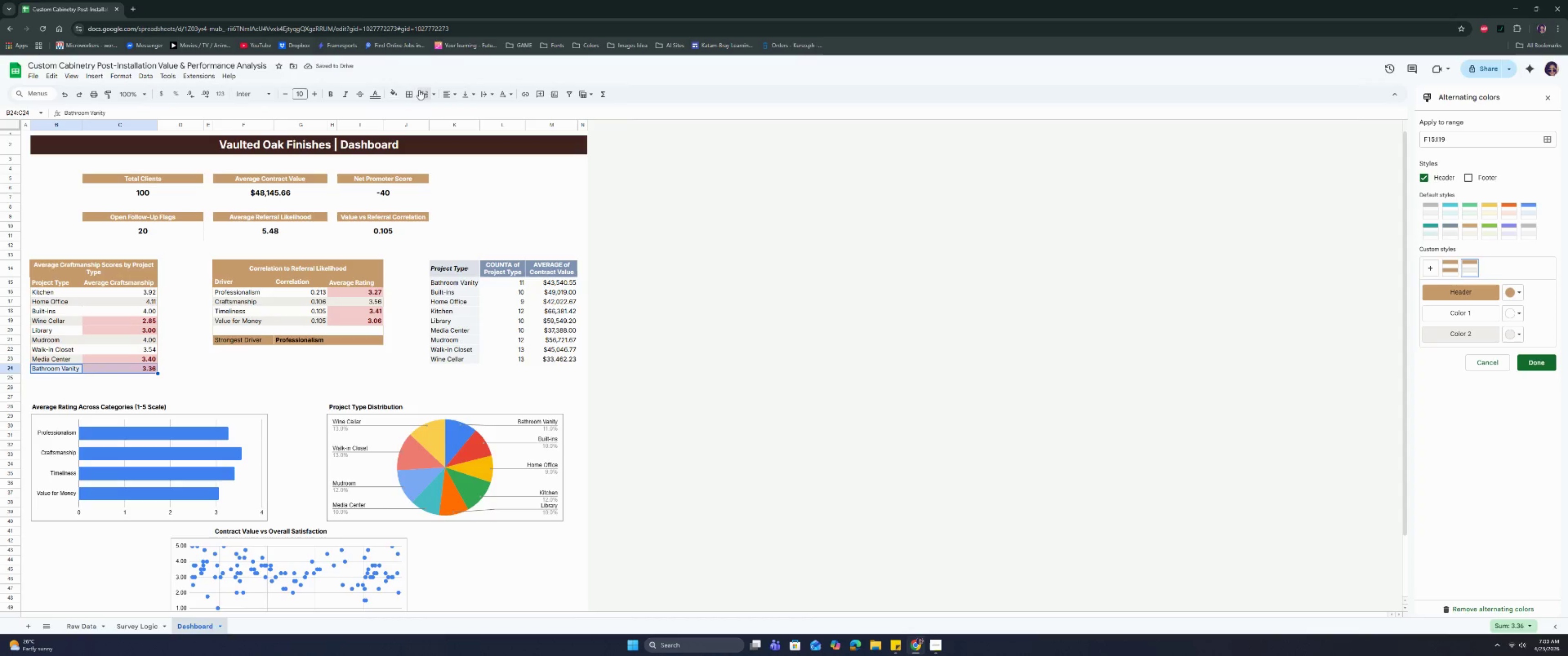 
left_click([413, 91])
 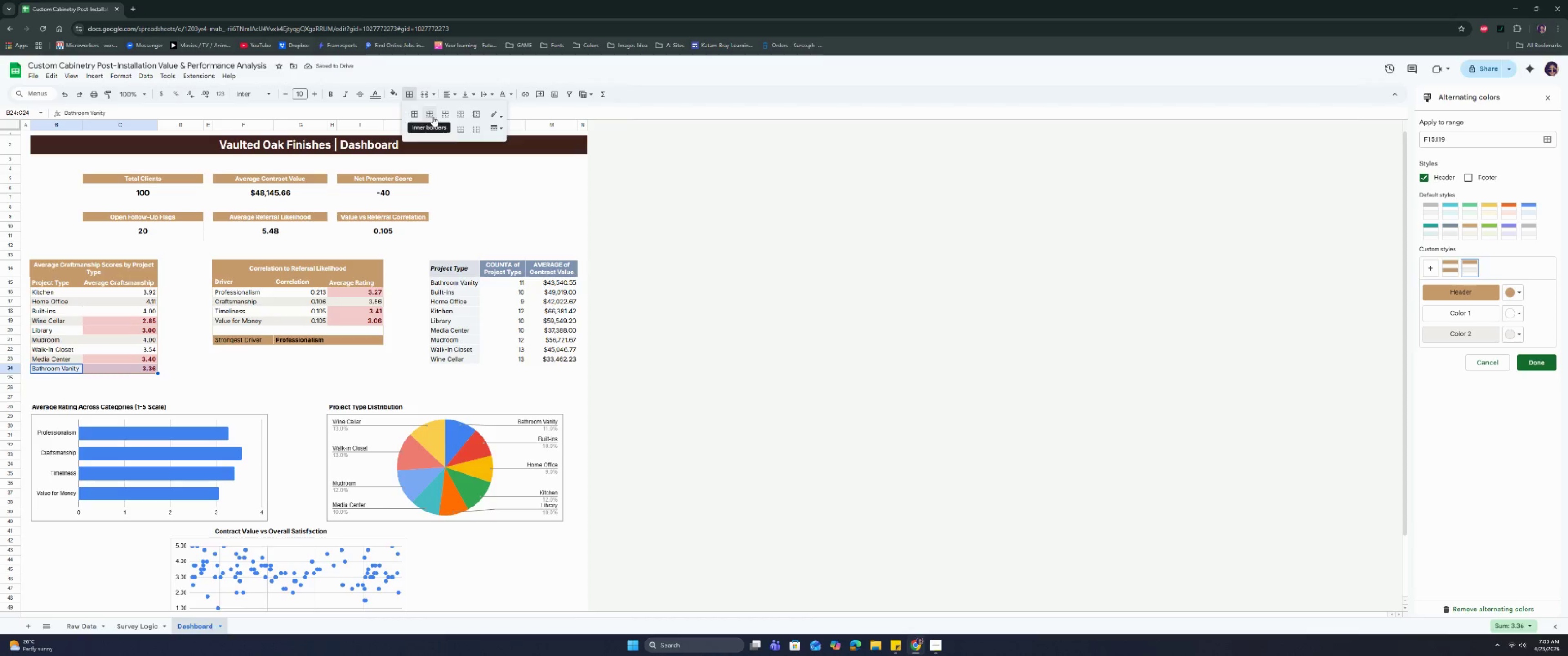 
left_click([433, 117])
 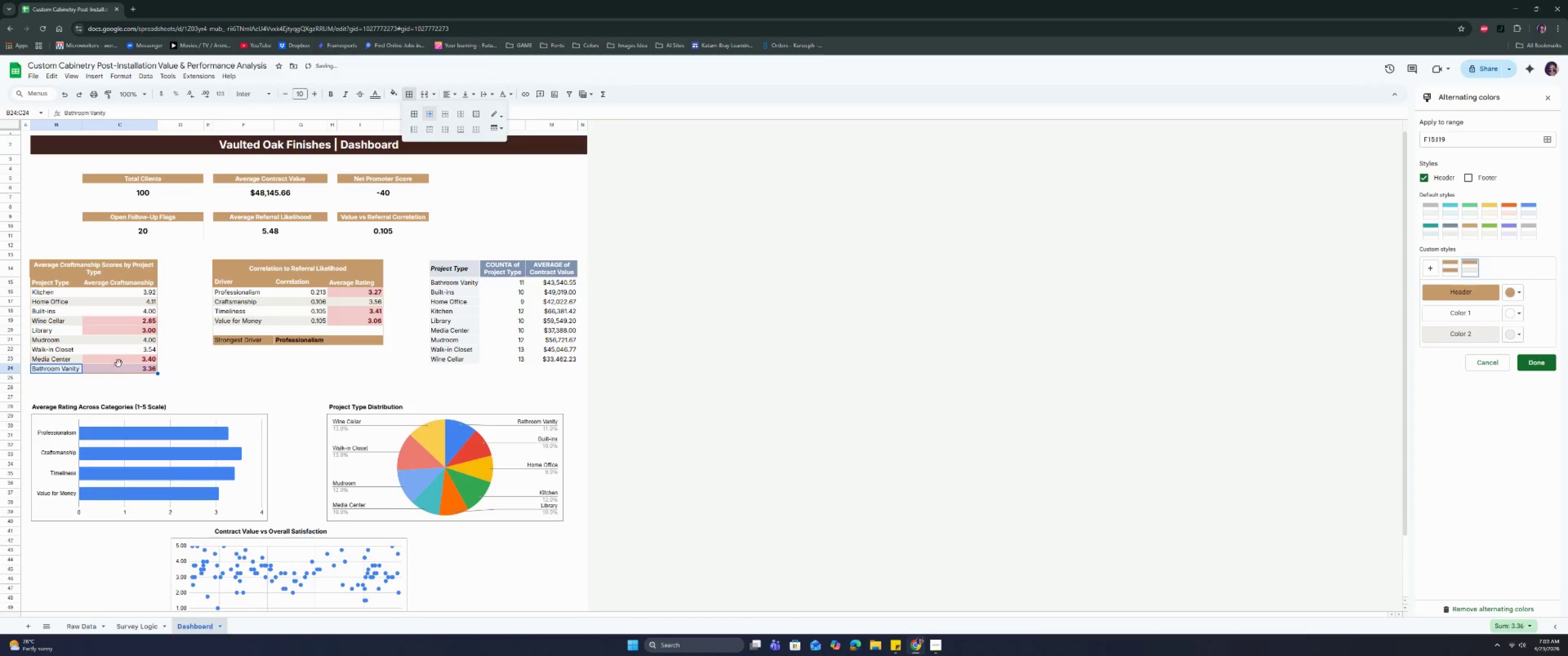 
left_click([113, 387])
 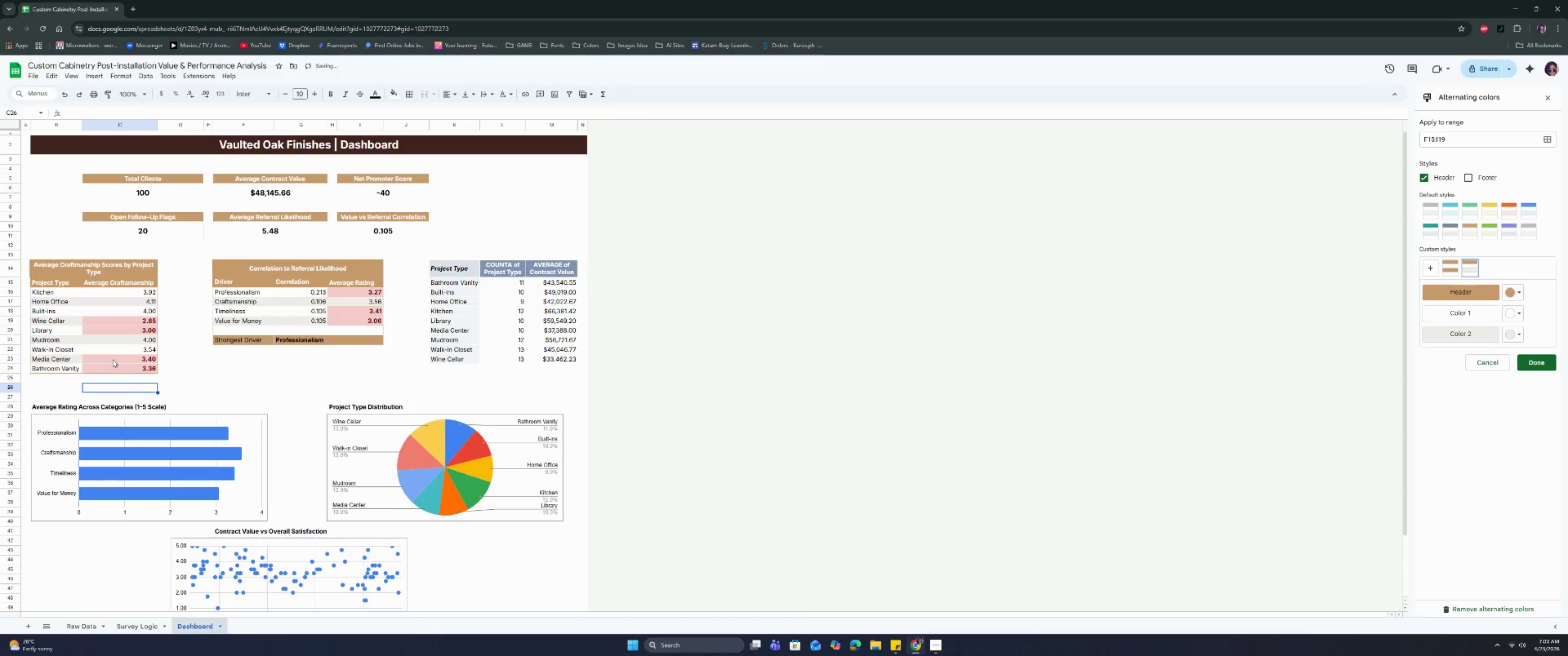 
left_click([112, 359])
 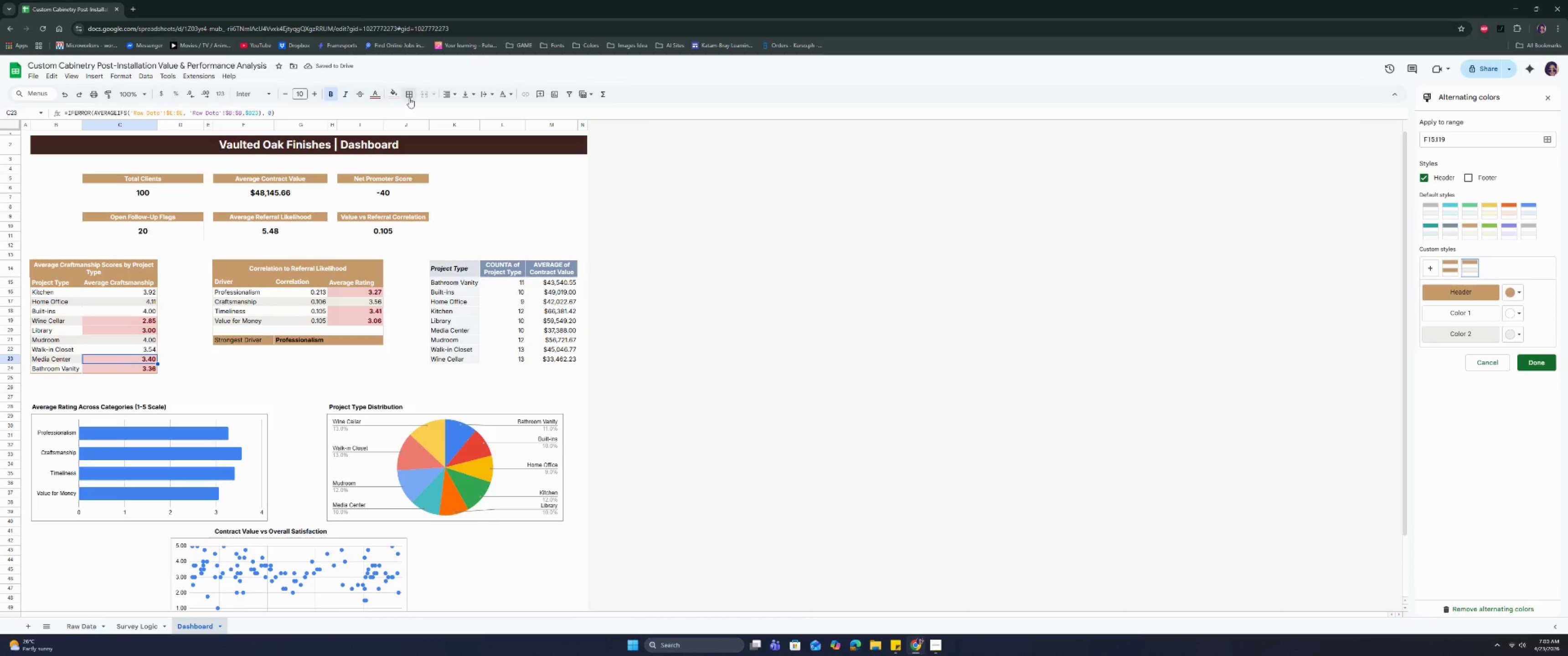 
left_click([409, 97])
 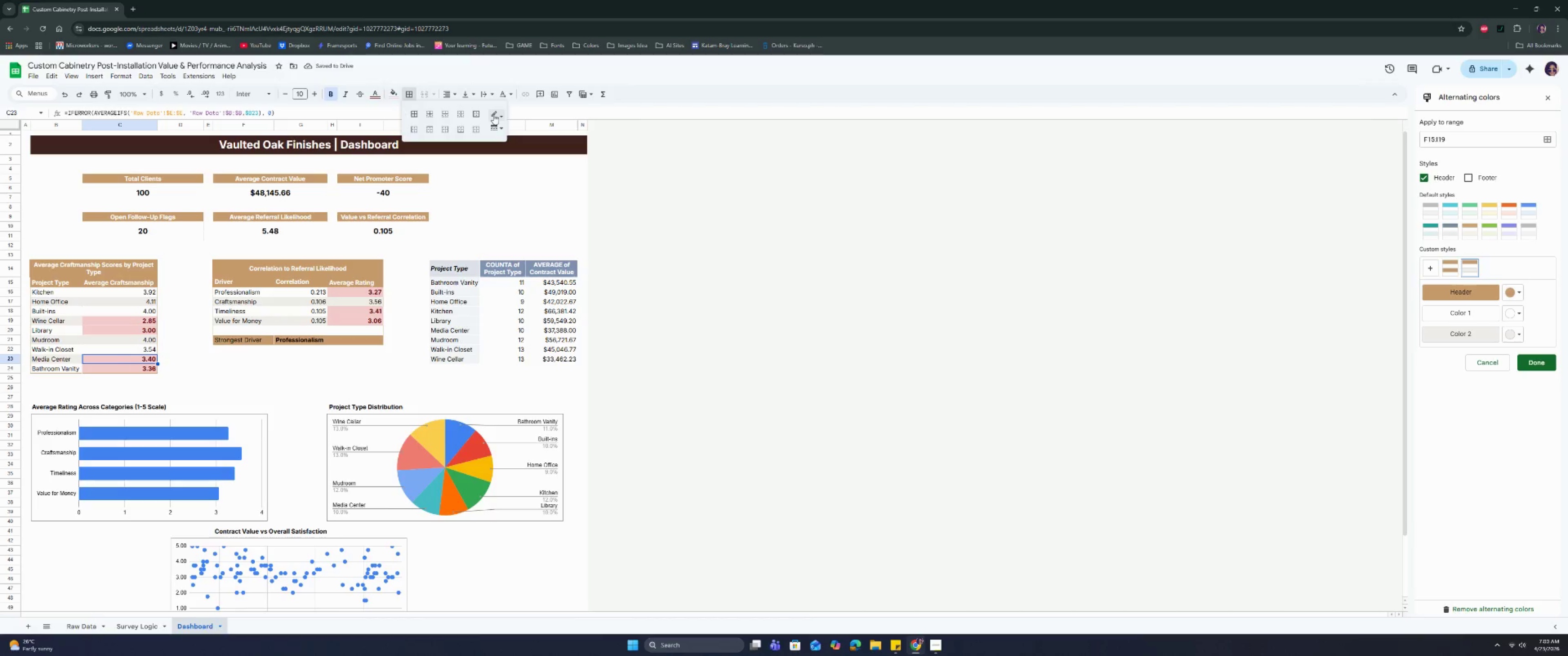 
left_click([494, 114])
 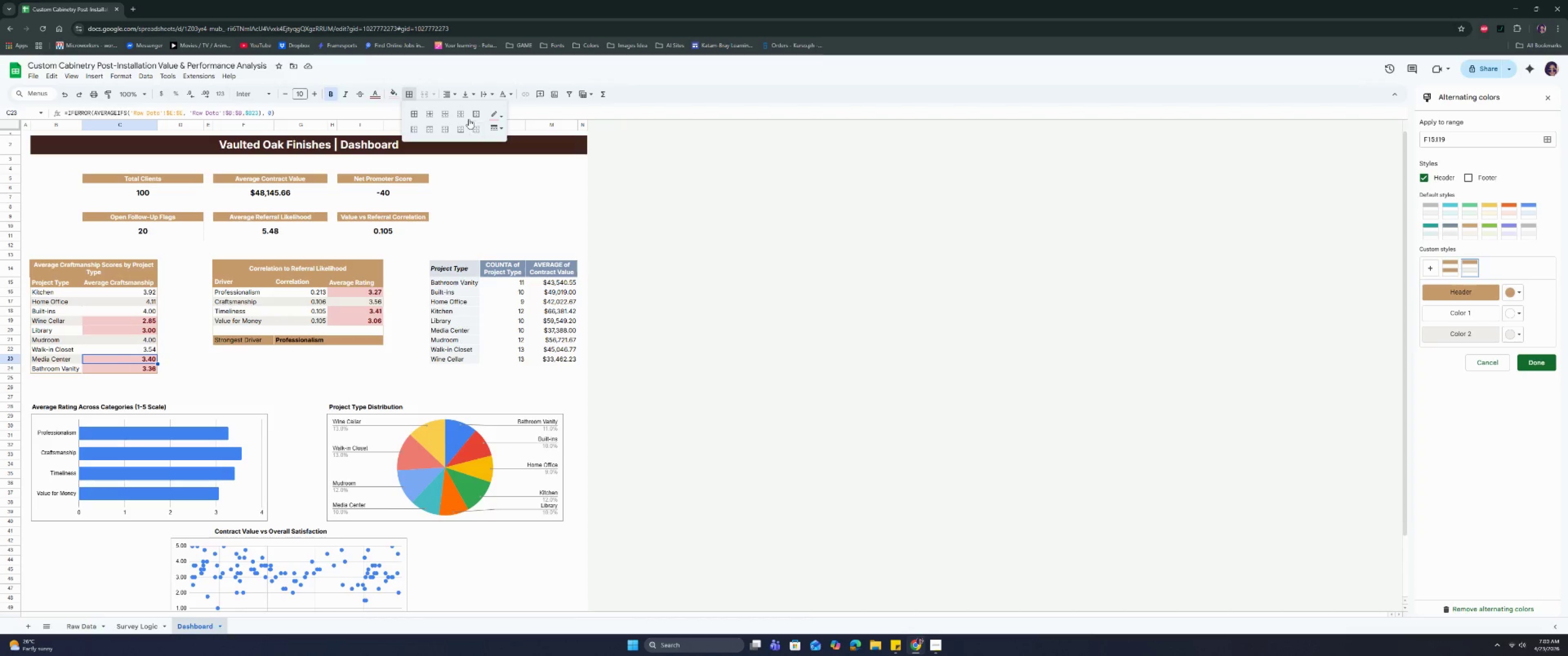 
left_click([477, 115])
 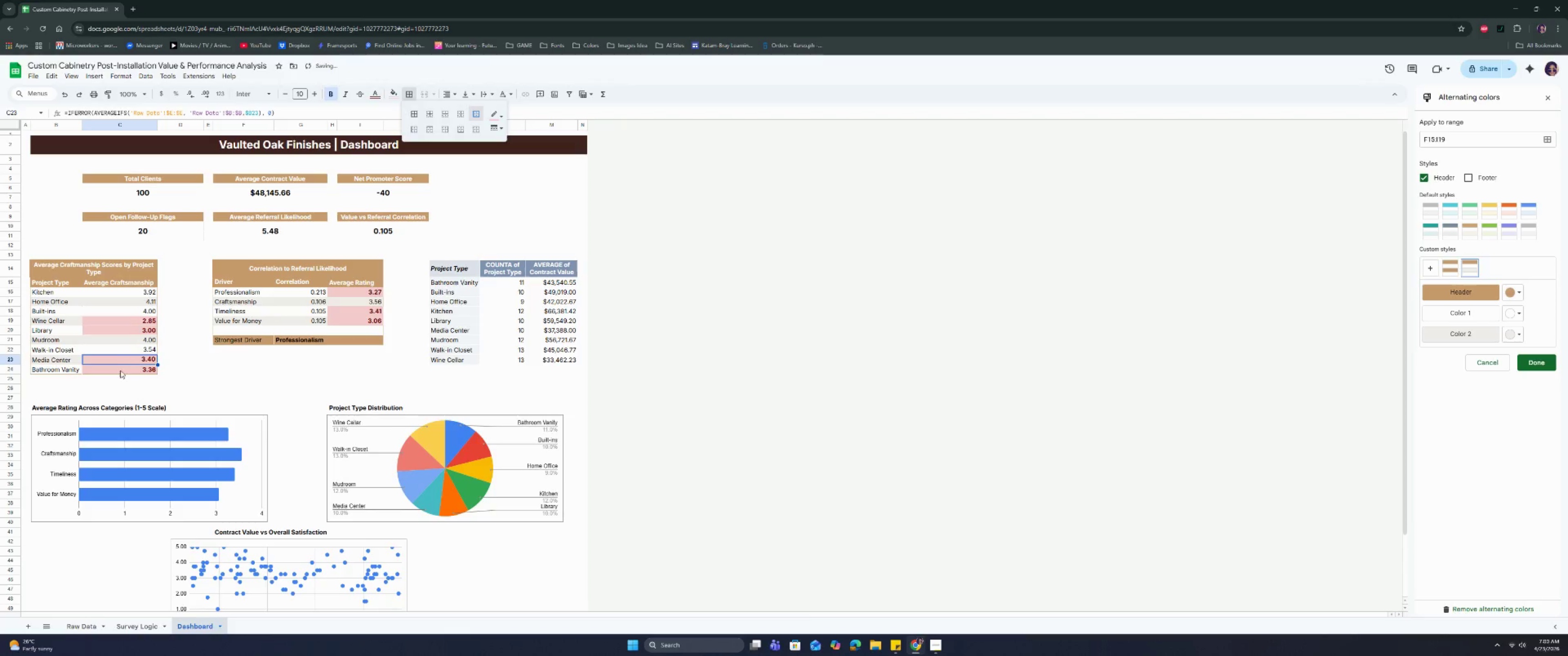 
left_click([120, 370])
 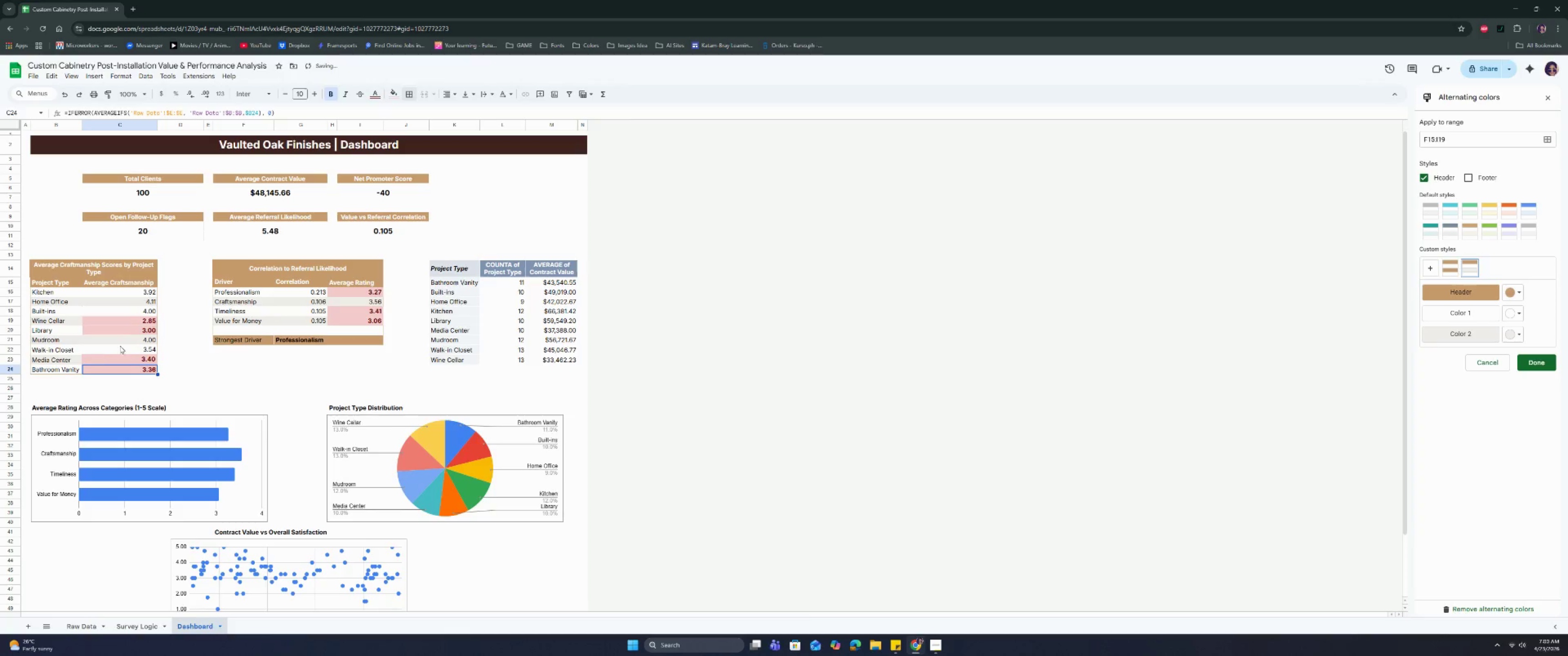 
left_click([118, 337])
 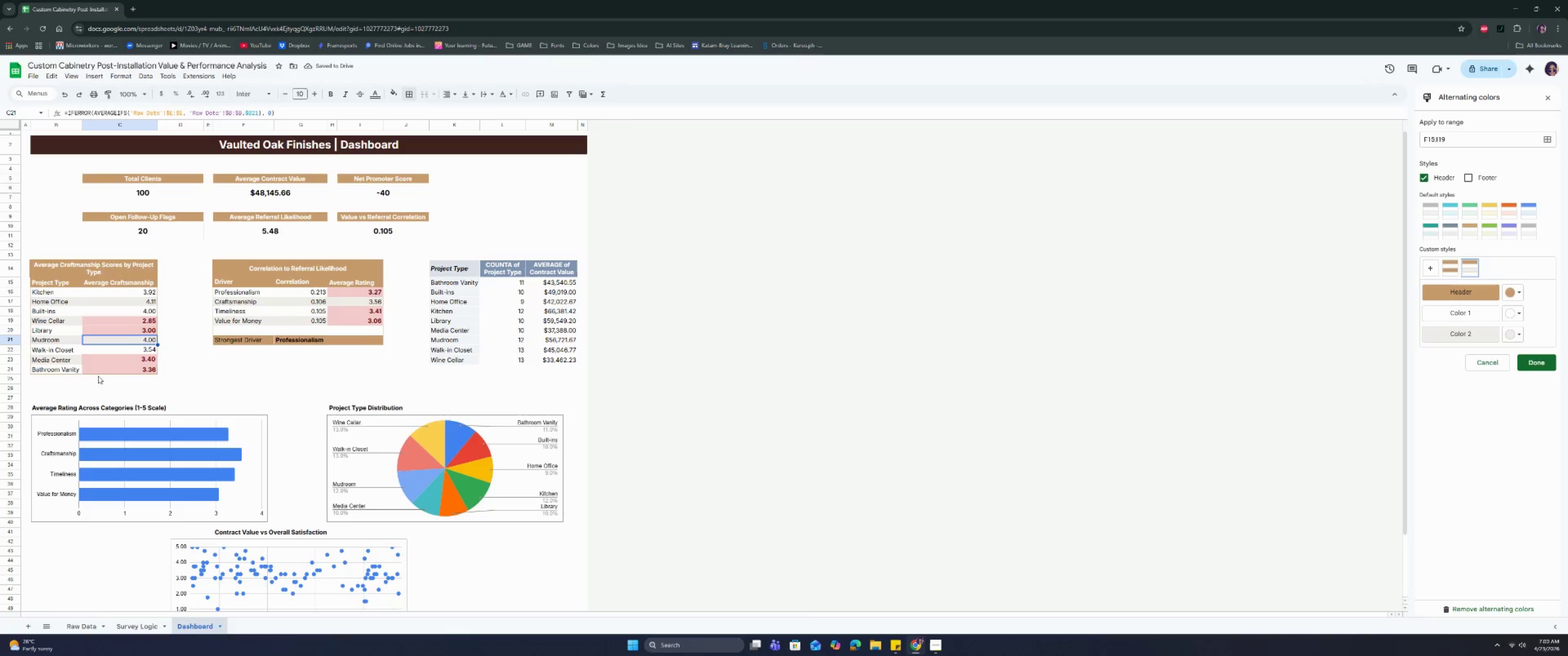 
left_click([96, 369])
 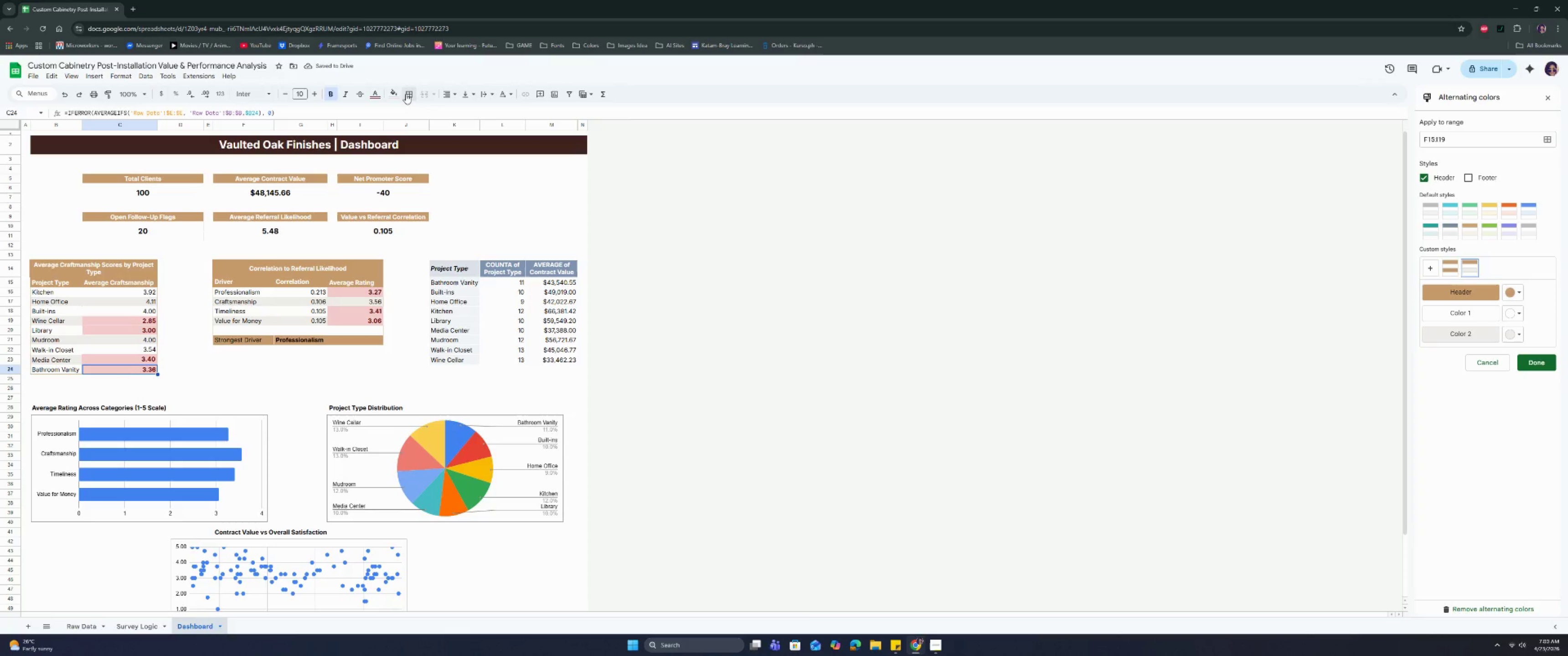 
left_click([405, 94])
 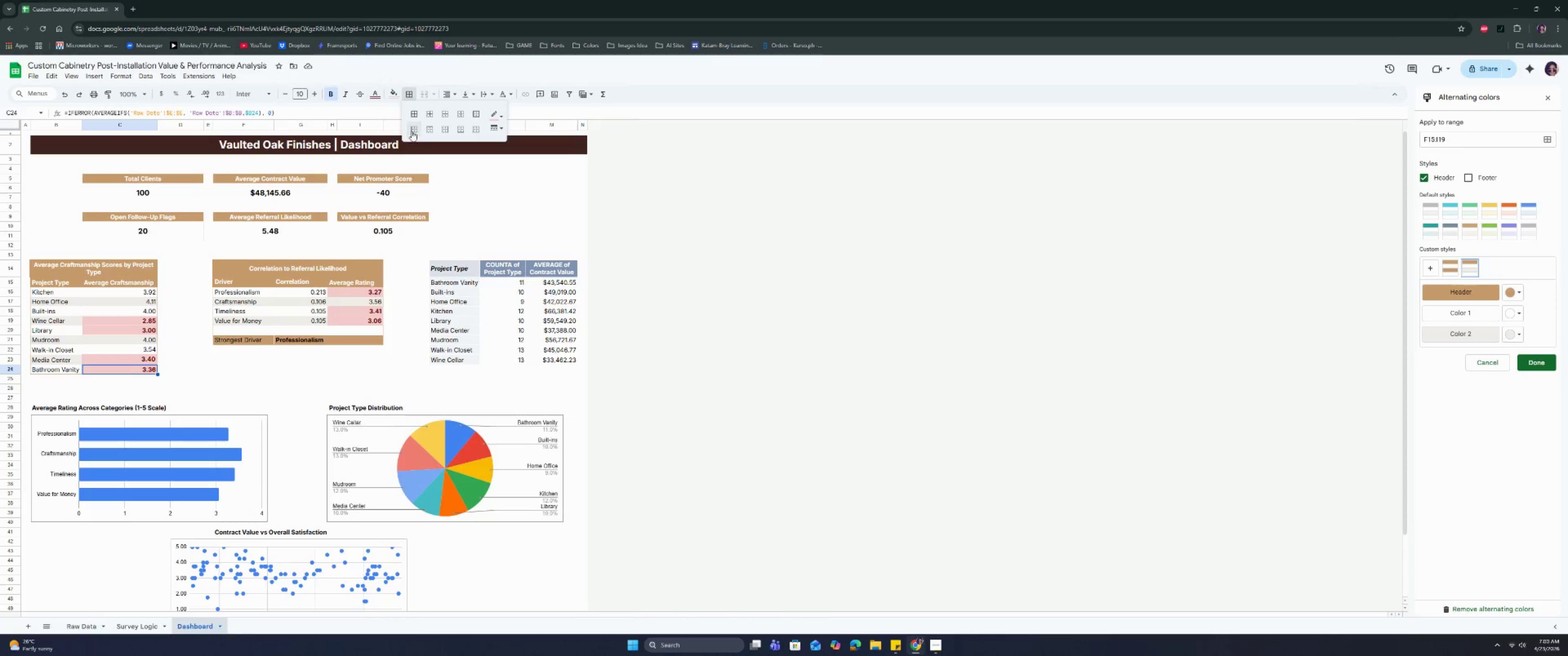 
left_click([412, 131])
 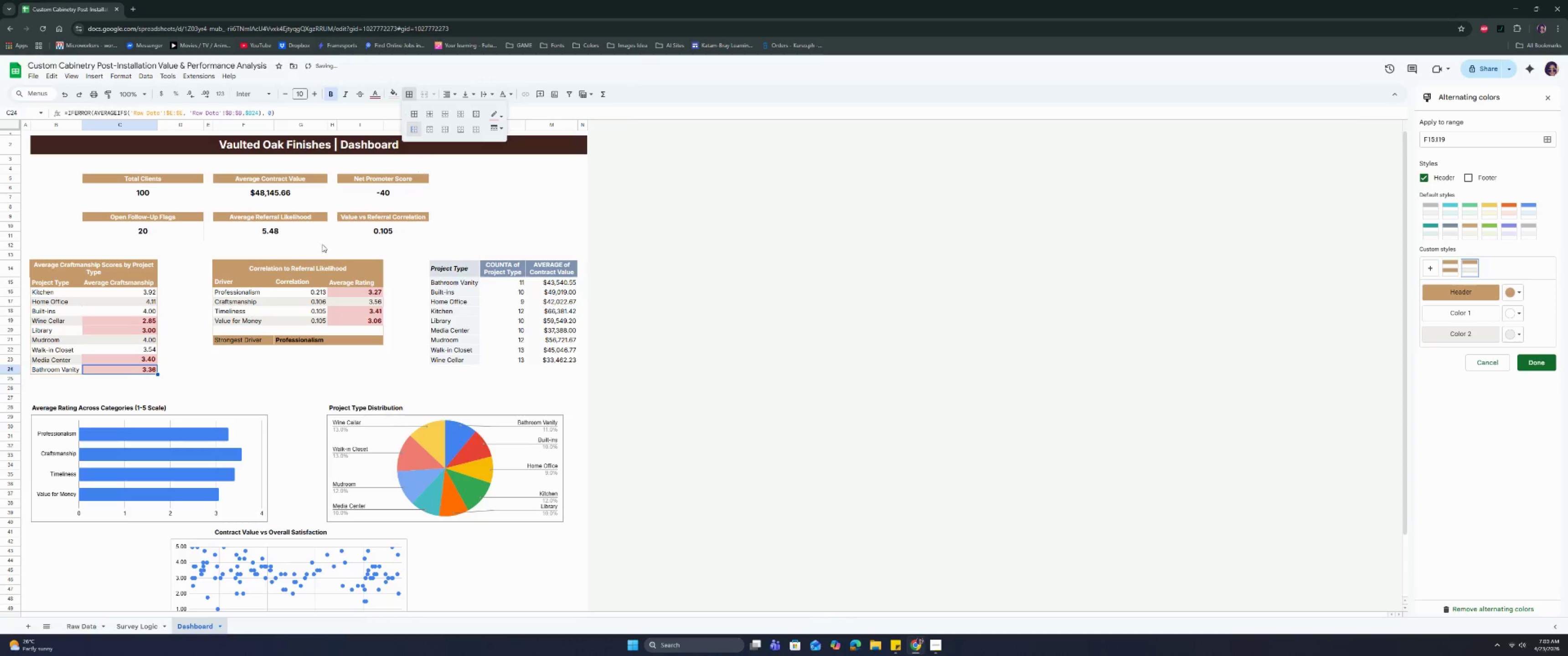 
left_click([170, 367])
 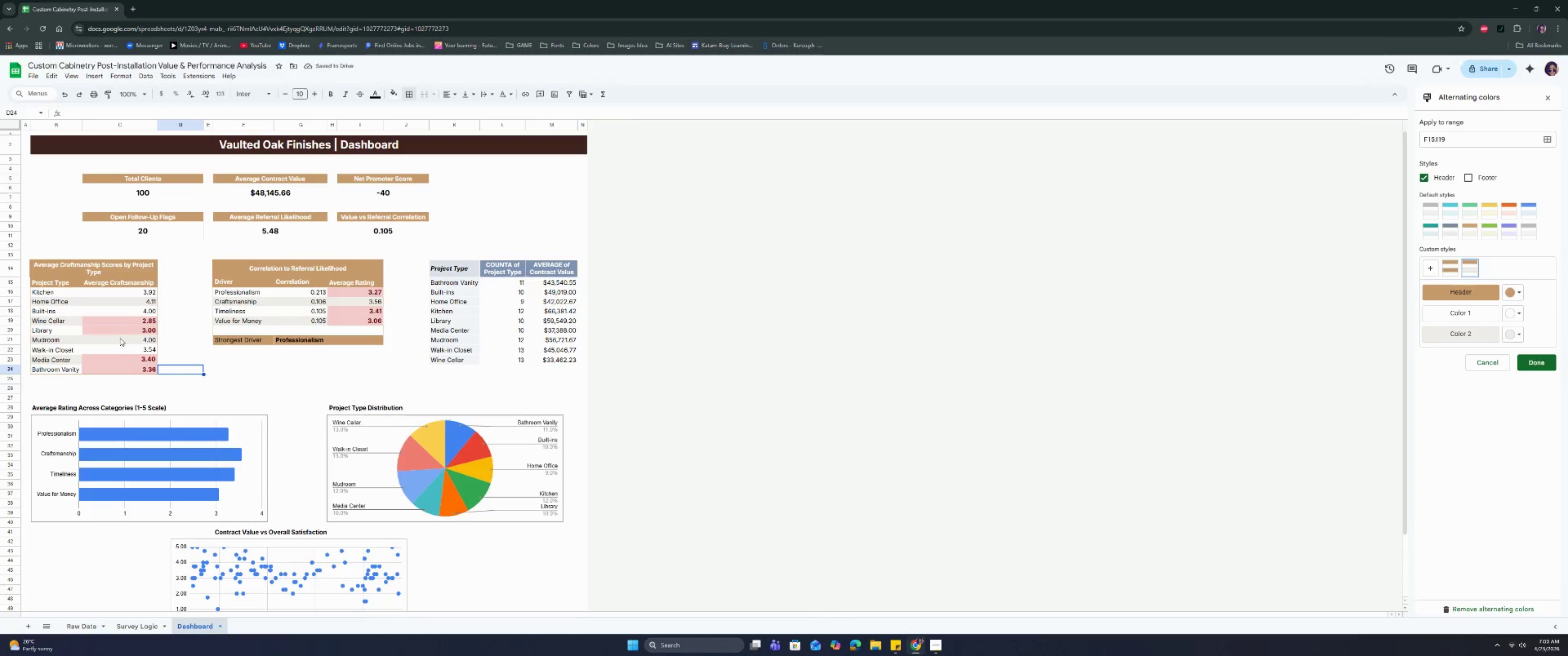 
left_click_drag(start_coordinate=[120, 331], to_coordinate=[122, 323])
 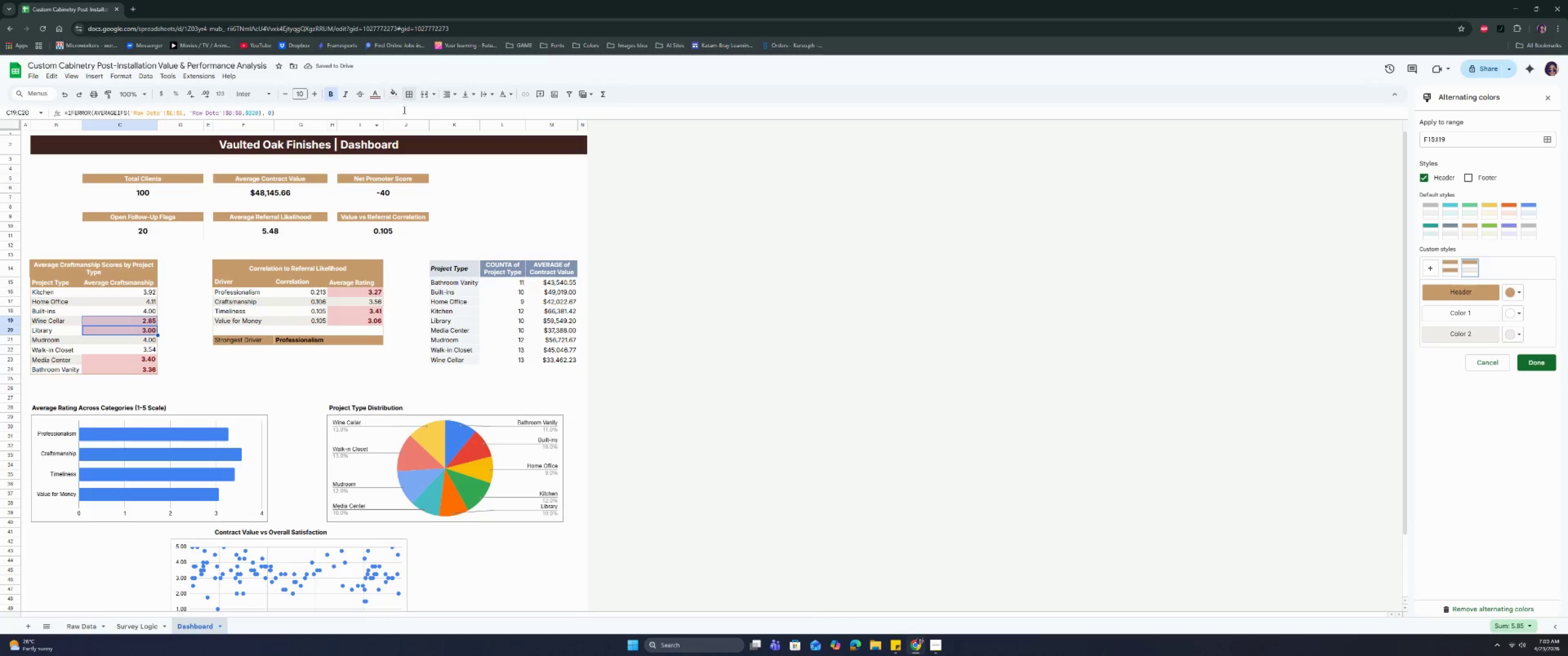 
left_click([407, 97])
 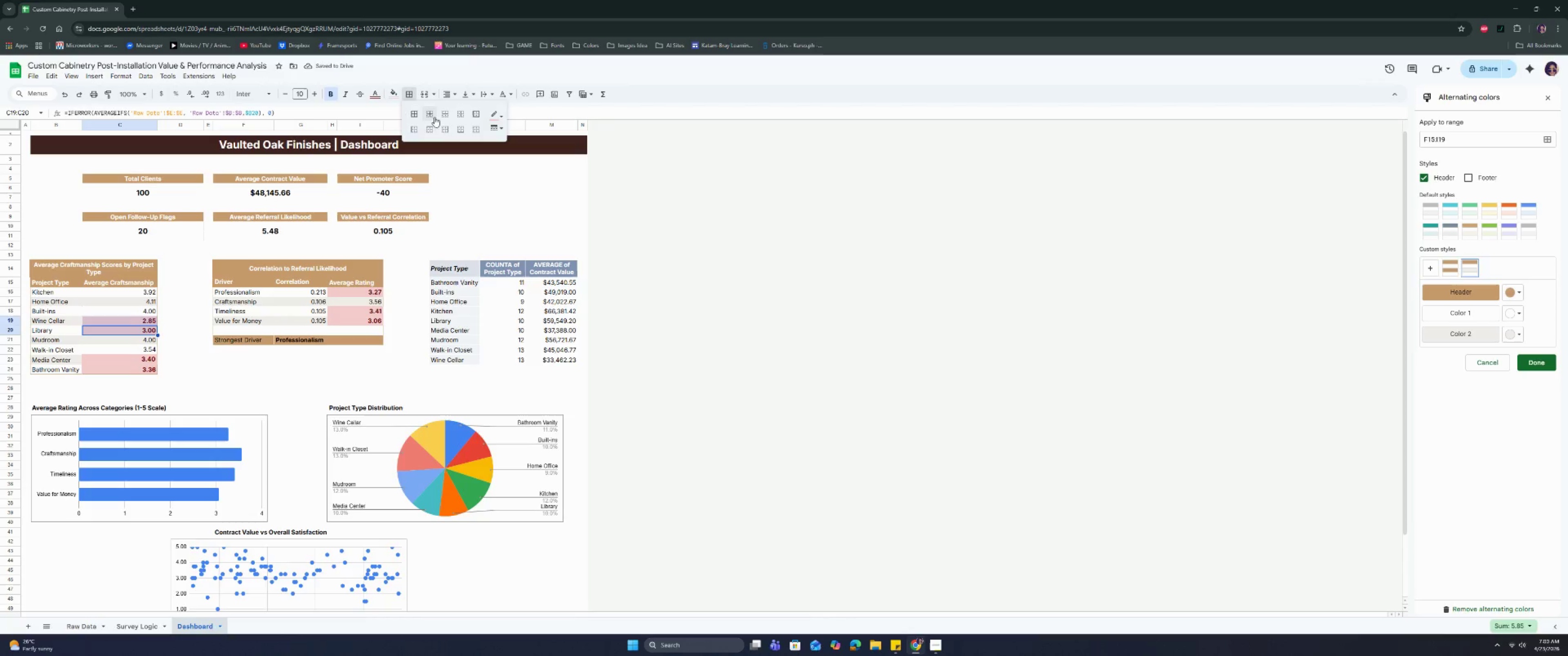 
left_click([433, 114])
 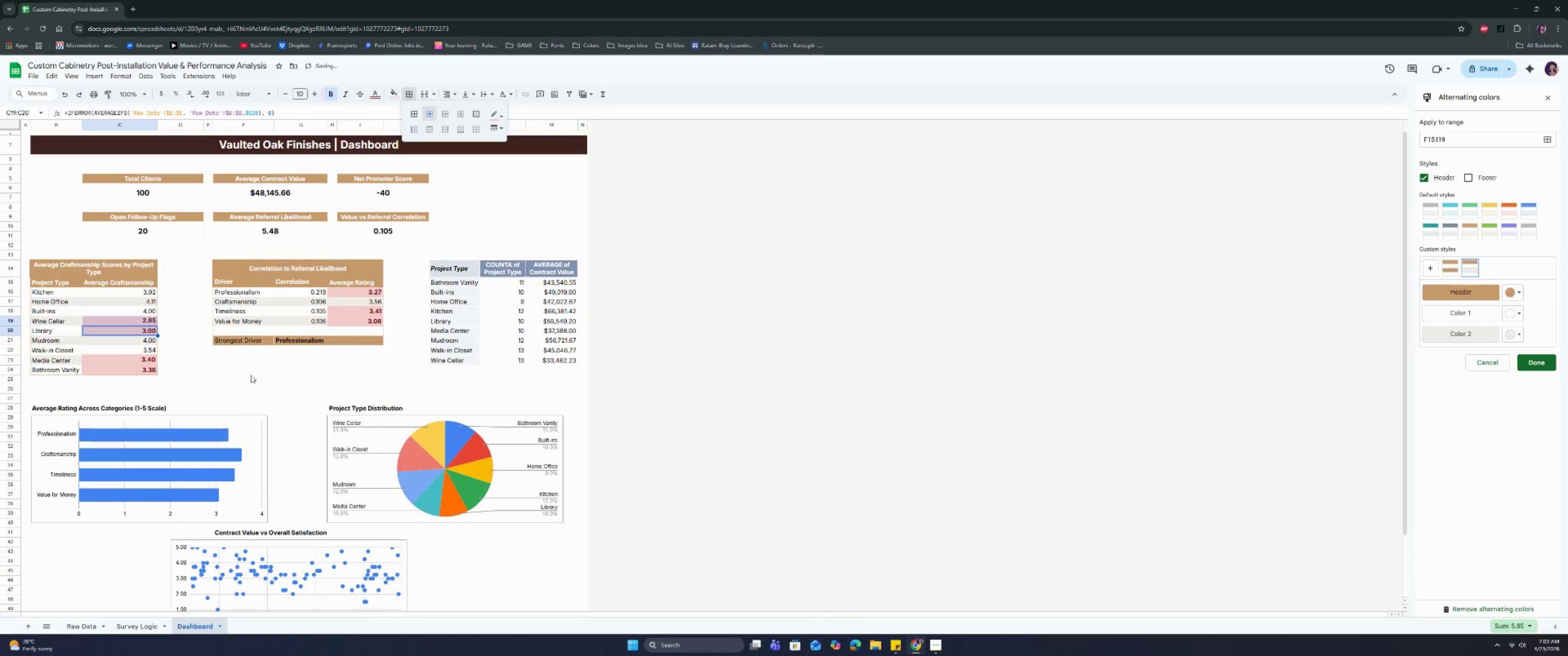 
left_click([230, 383])
 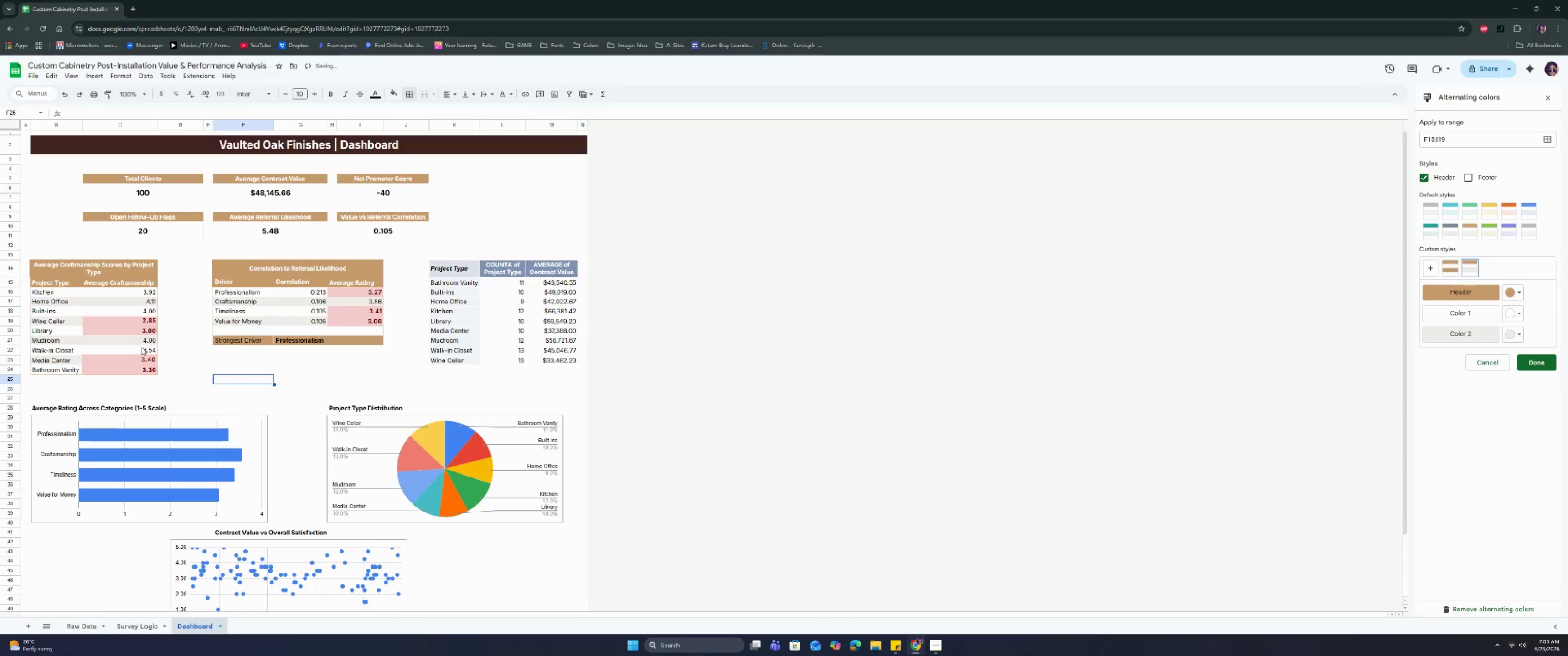 
left_click([196, 363])
 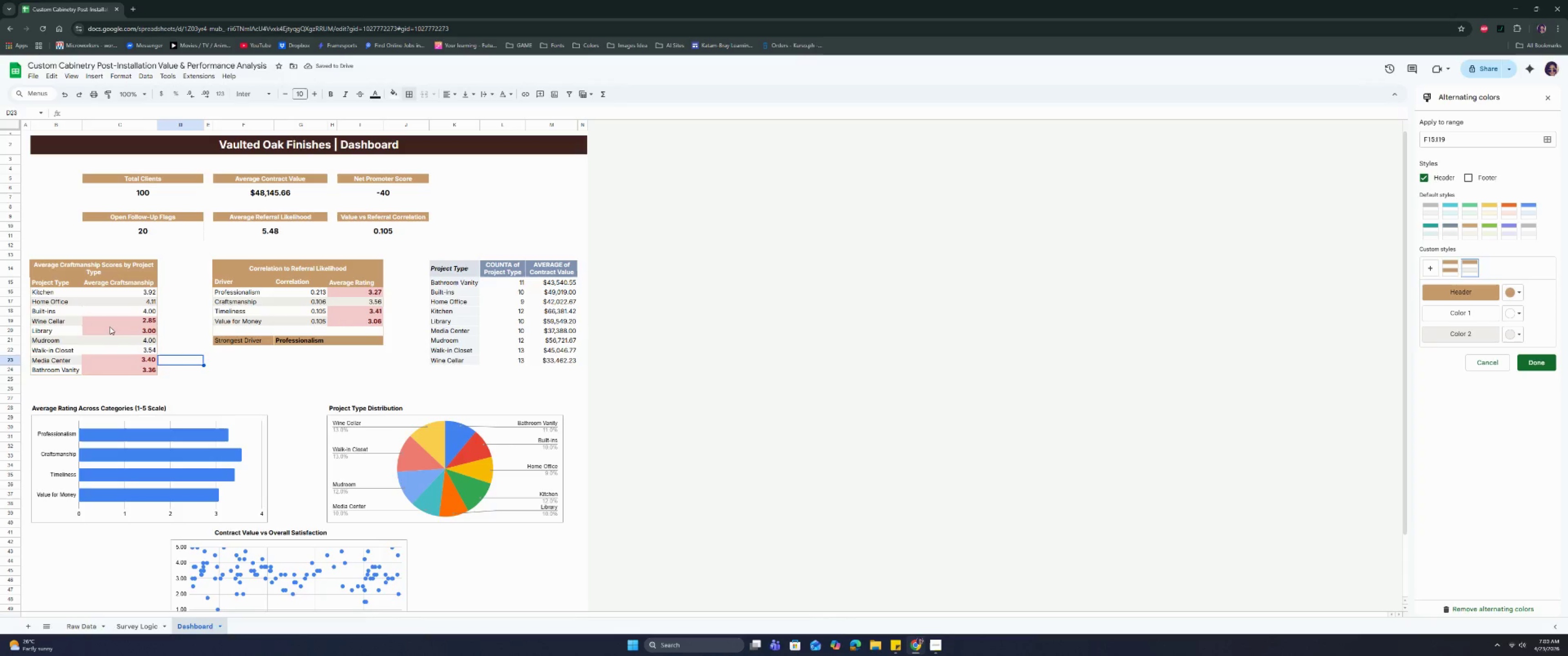 
left_click([108, 322])
 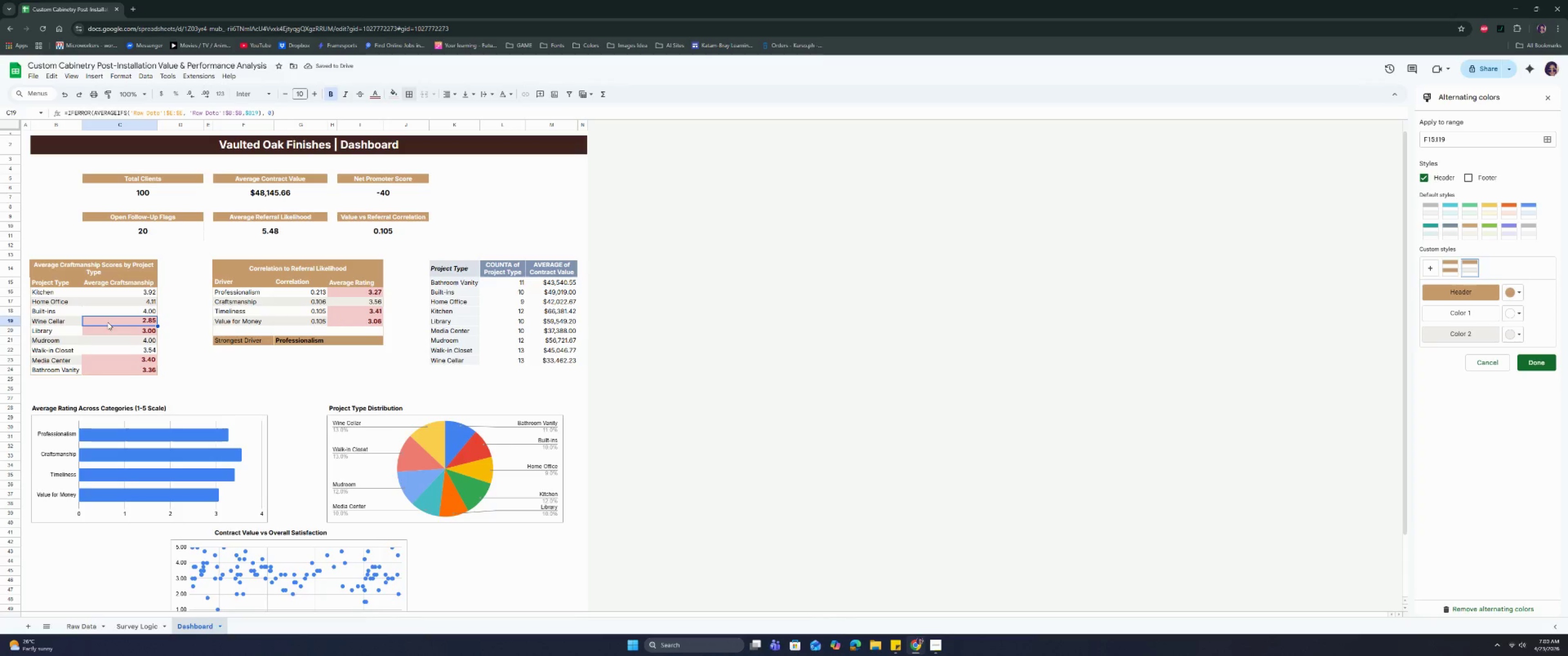 
left_click_drag(start_coordinate=[108, 322], to_coordinate=[105, 335])
 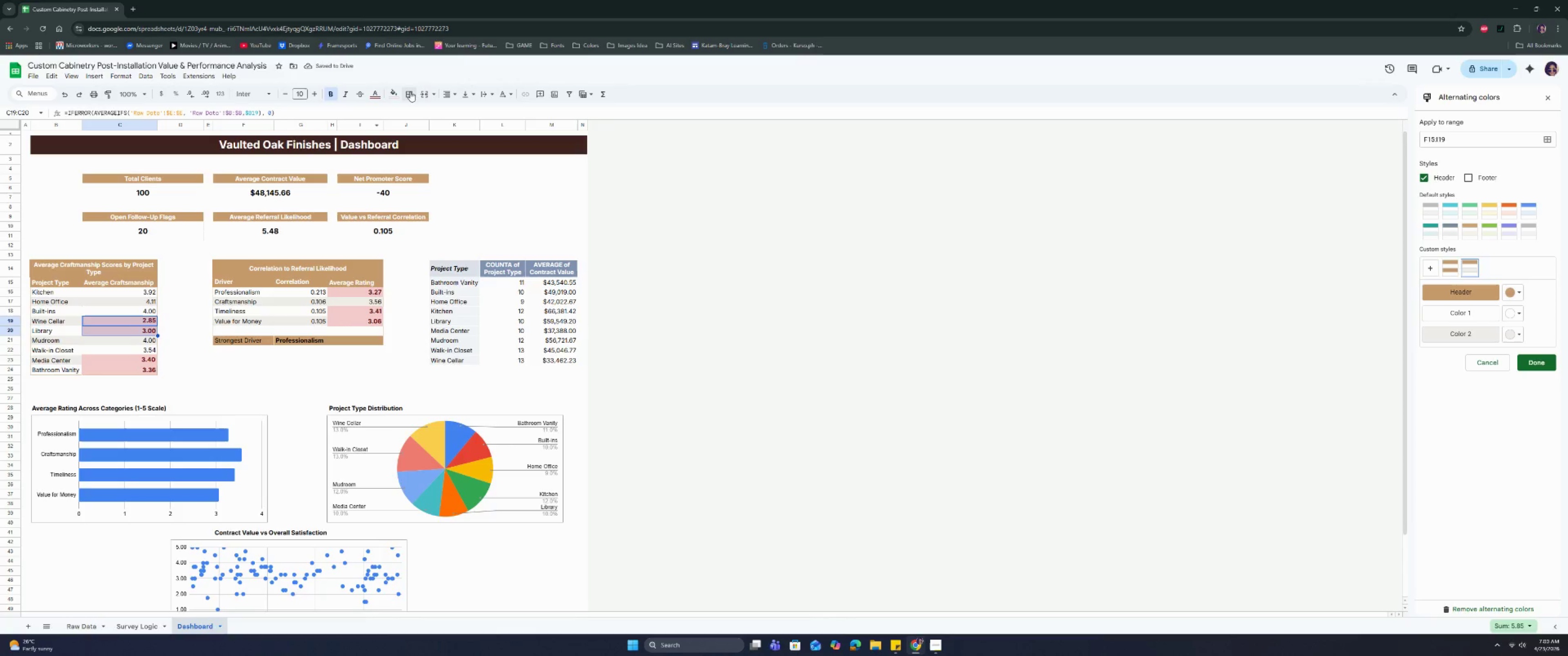 
left_click([410, 91])
 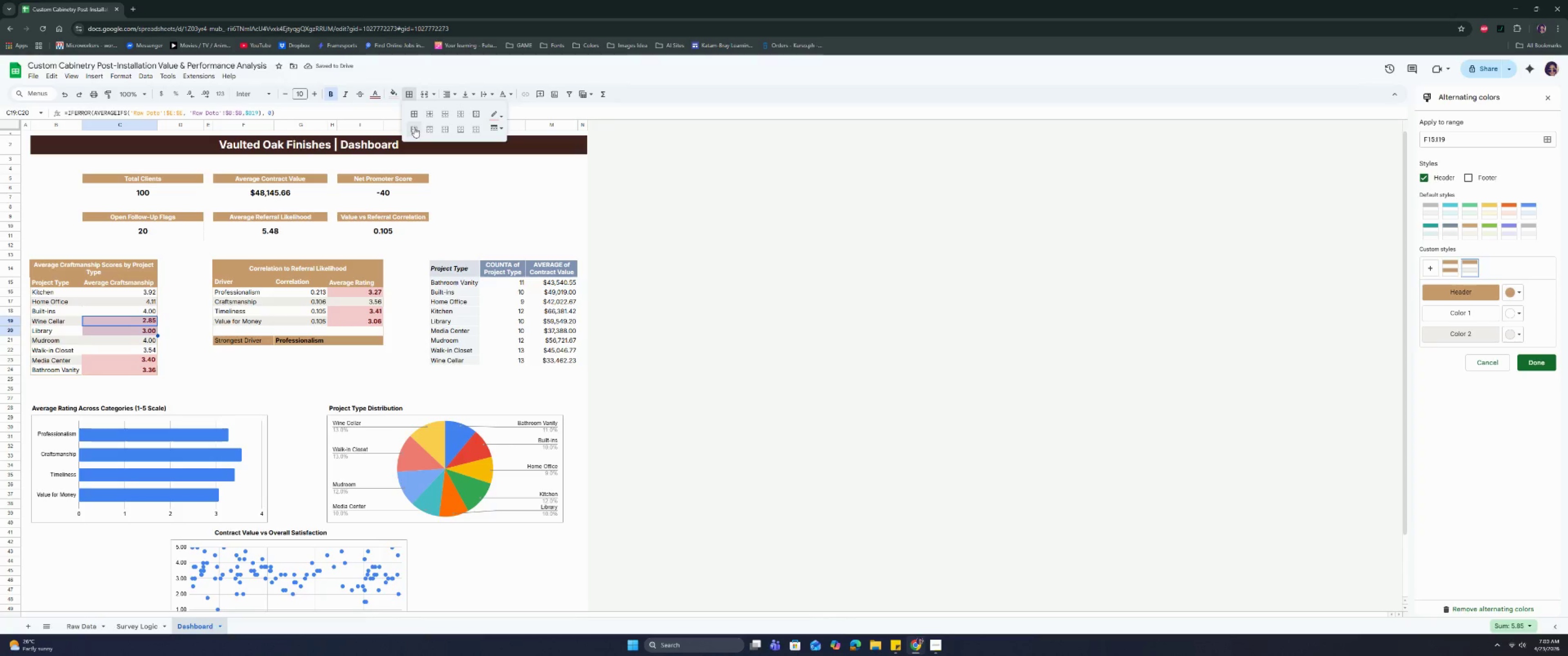 
left_click([414, 128])
 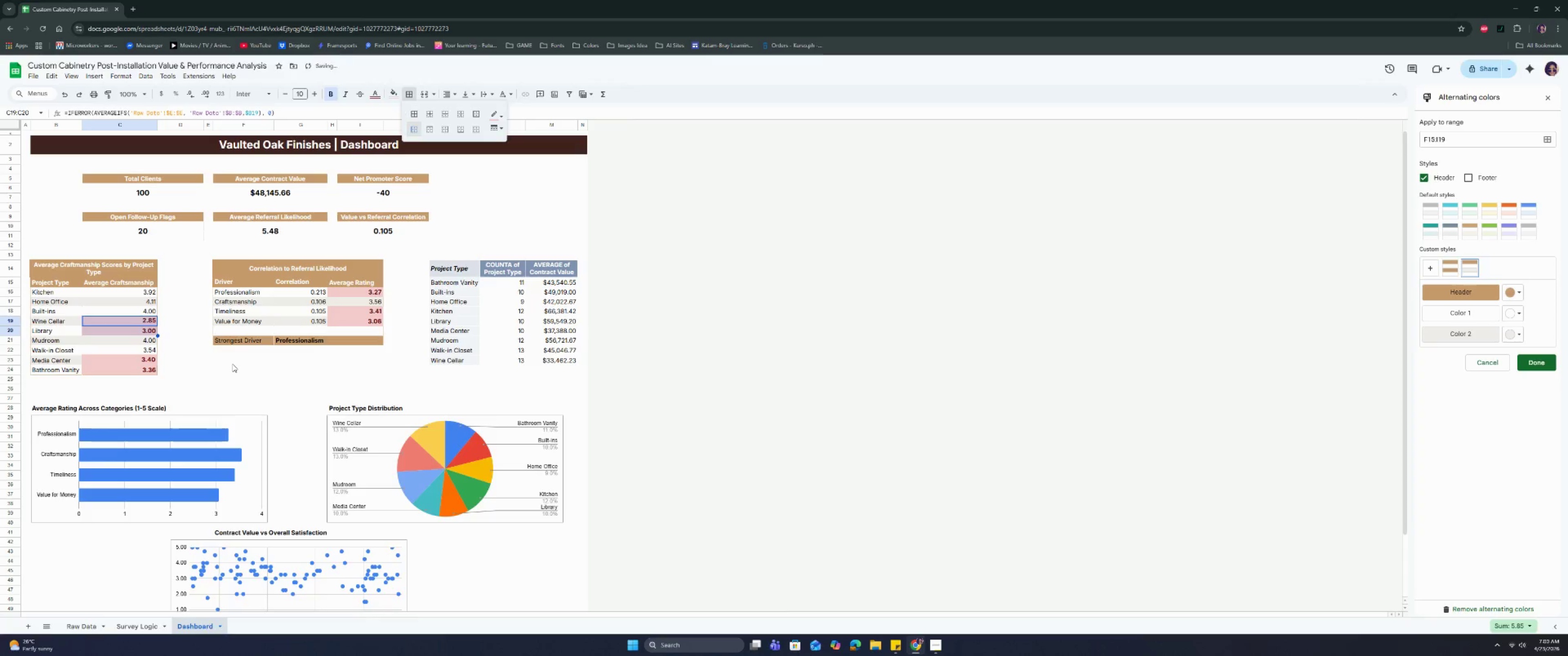 
left_click([232, 376])
 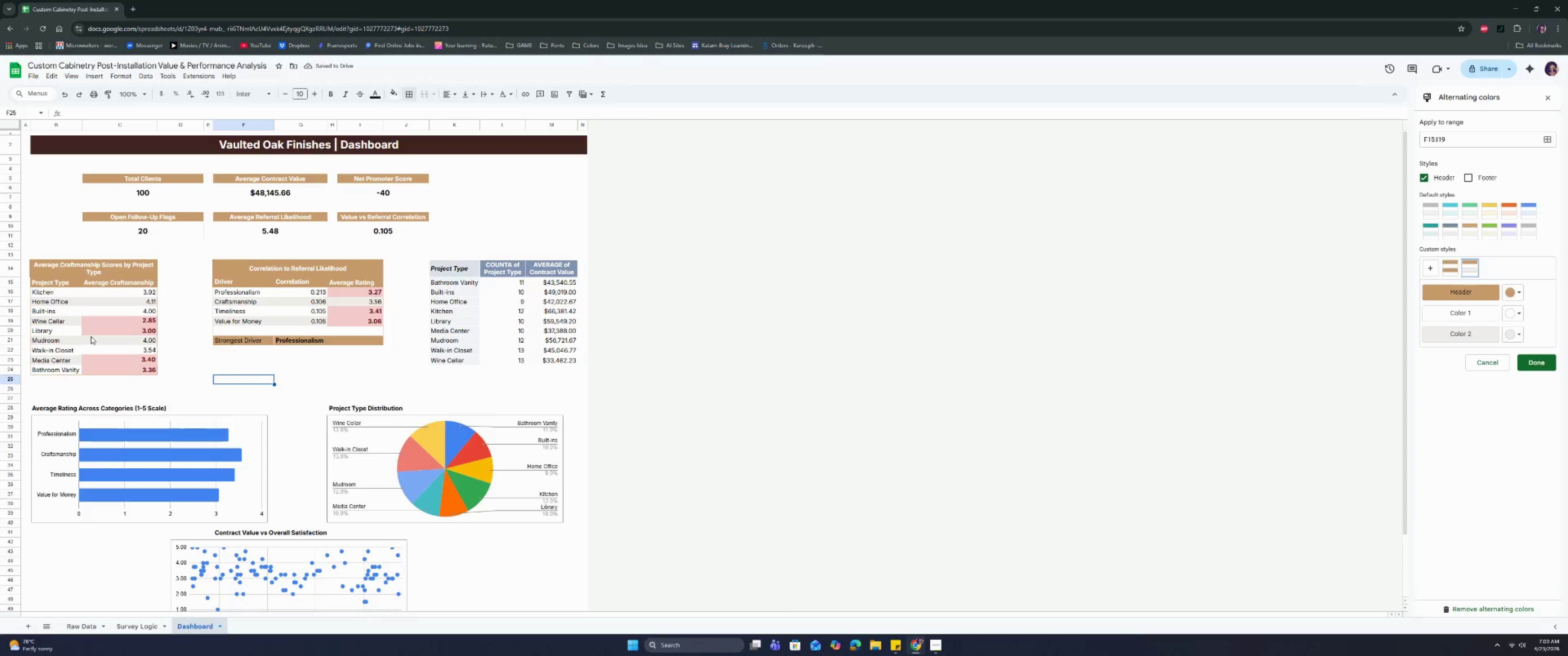 
left_click_drag(start_coordinate=[98, 320], to_coordinate=[95, 328])
 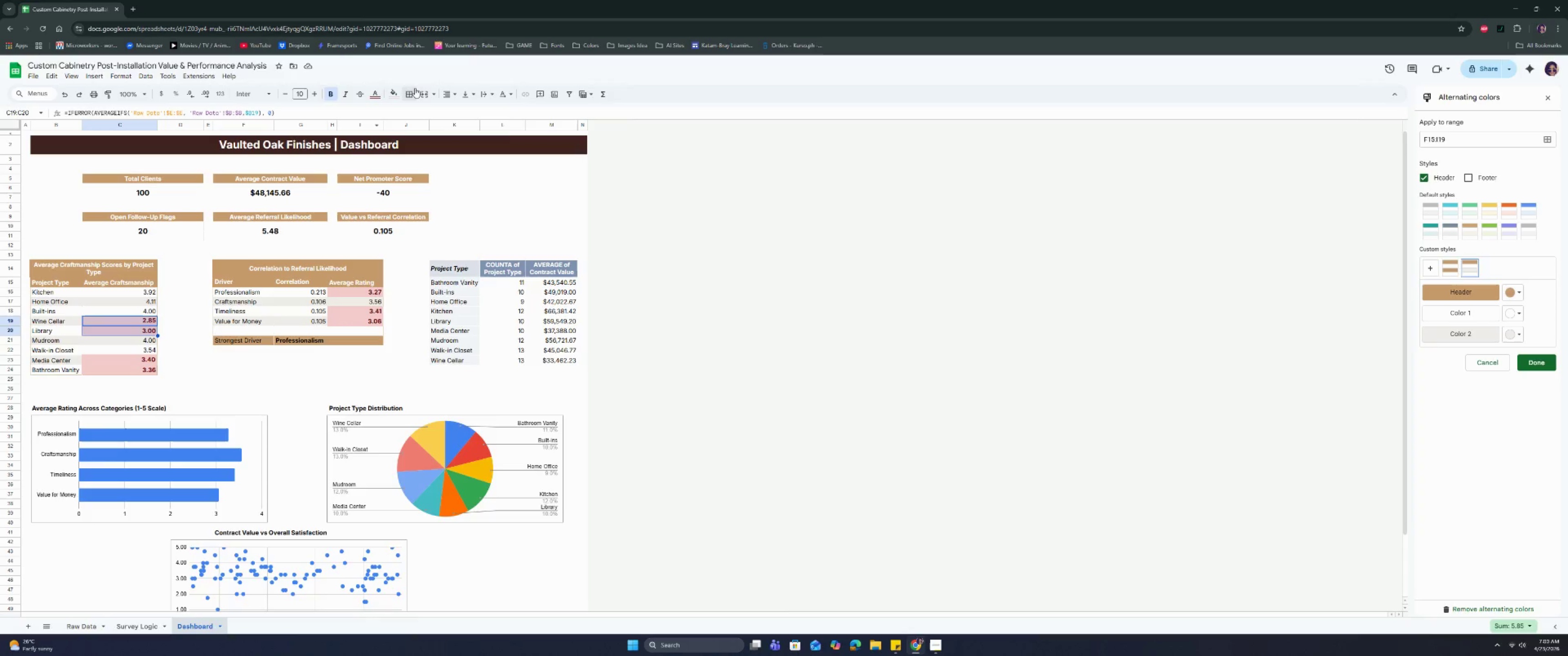 
left_click([410, 92])
 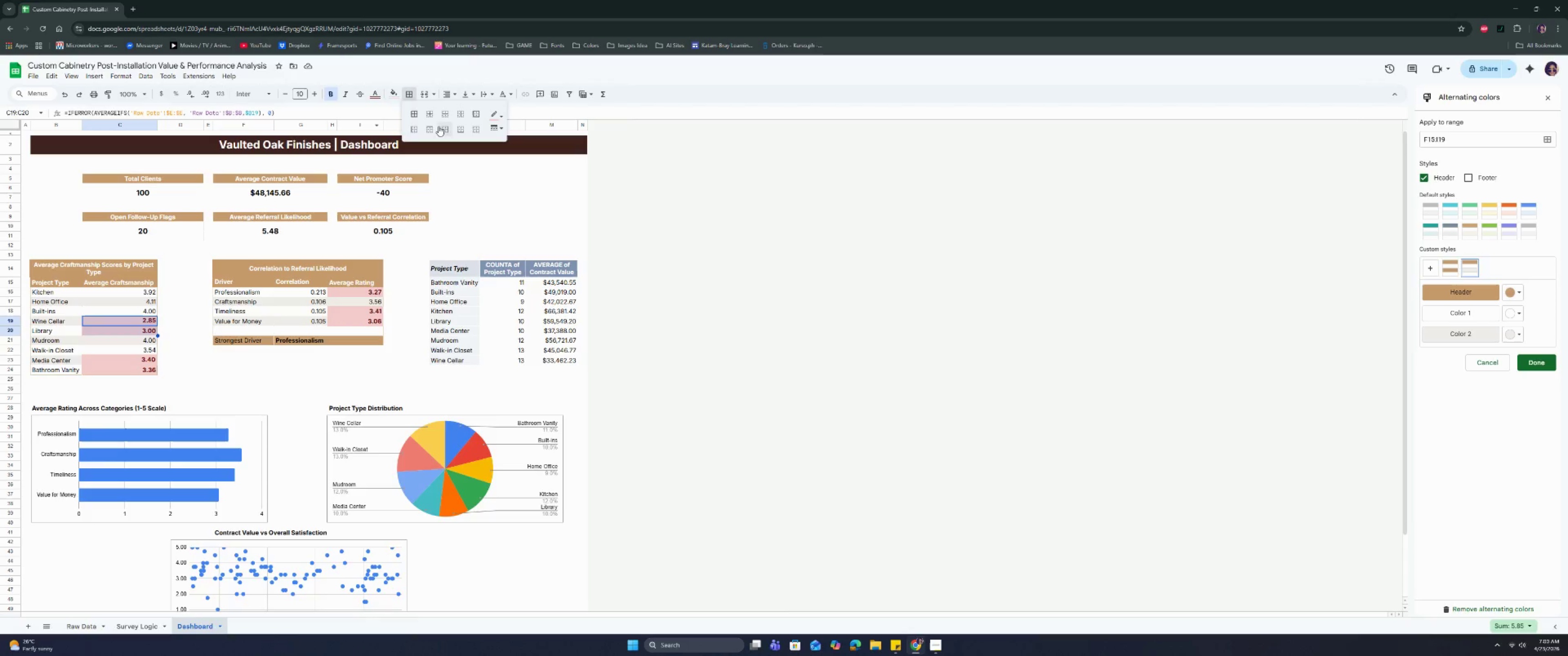 
left_click([432, 128])
 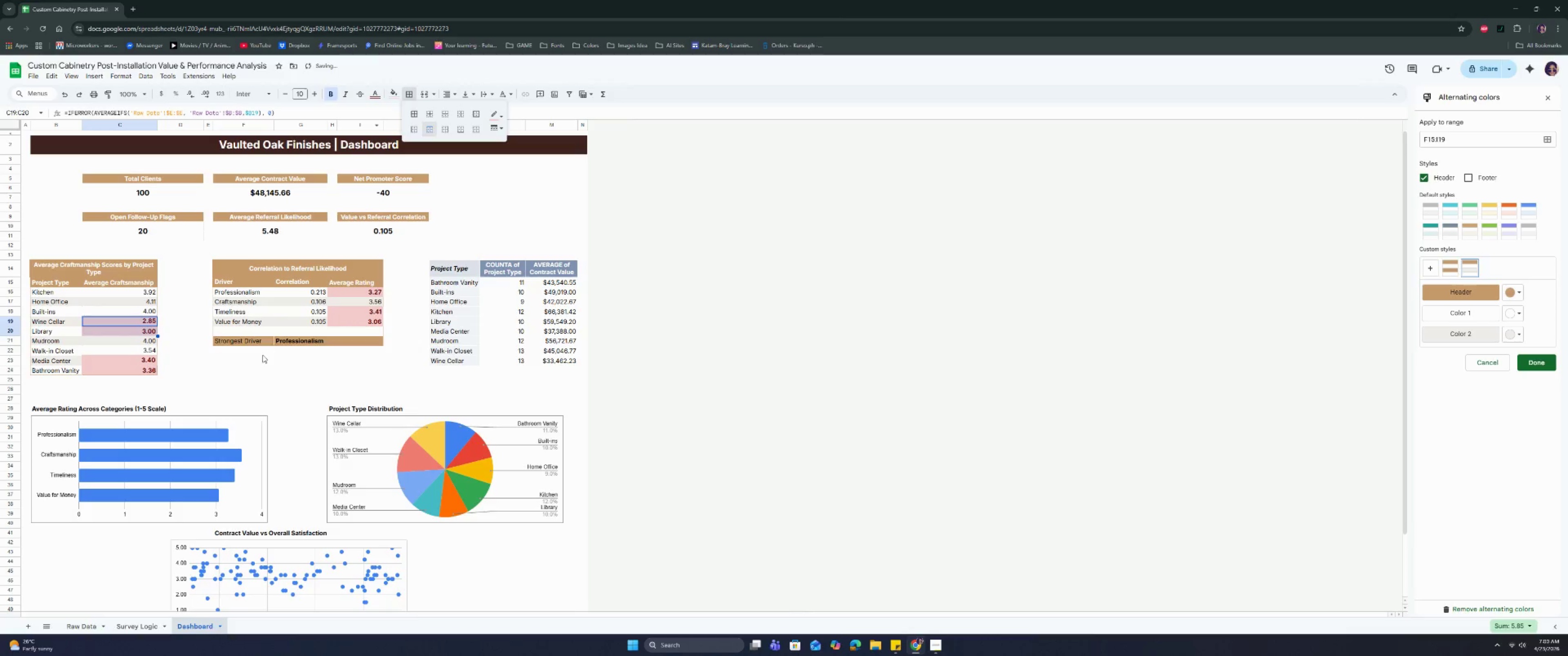 
left_click([261, 356])
 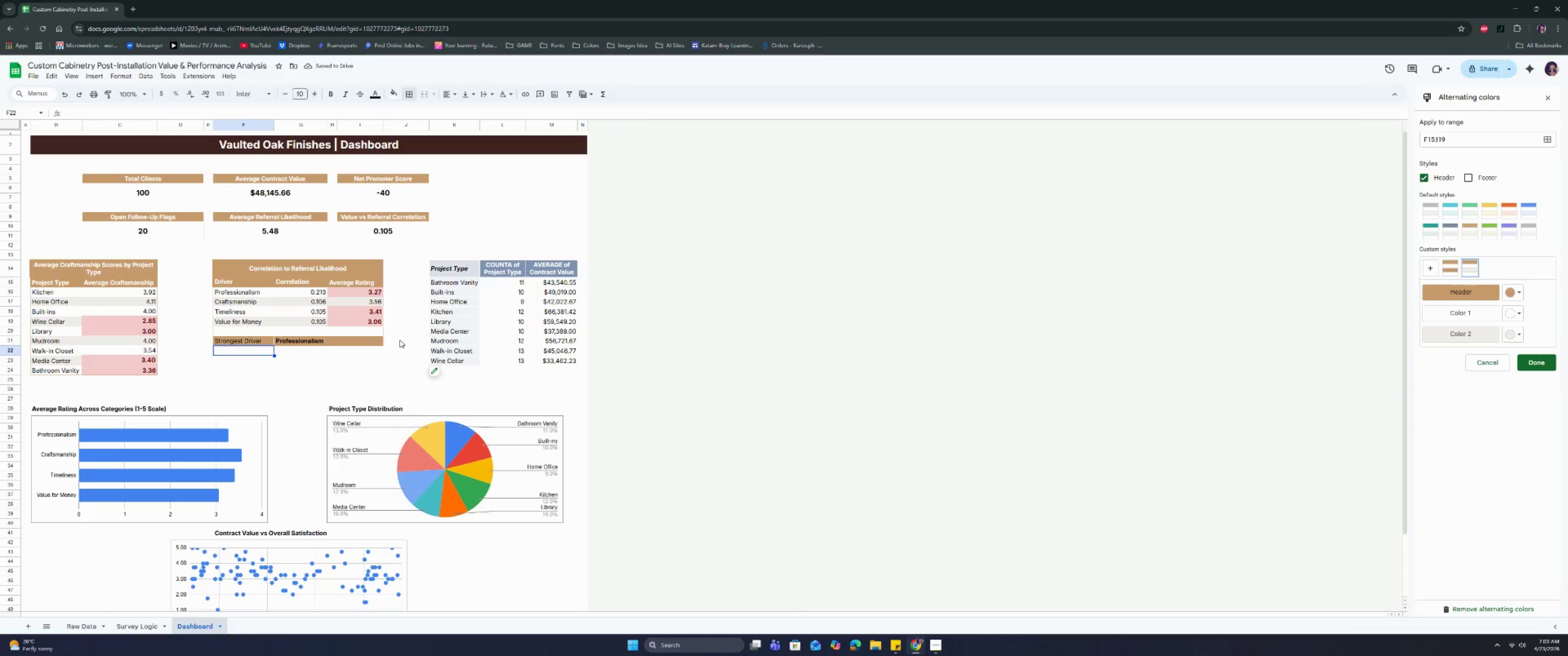 
left_click([226, 370])
 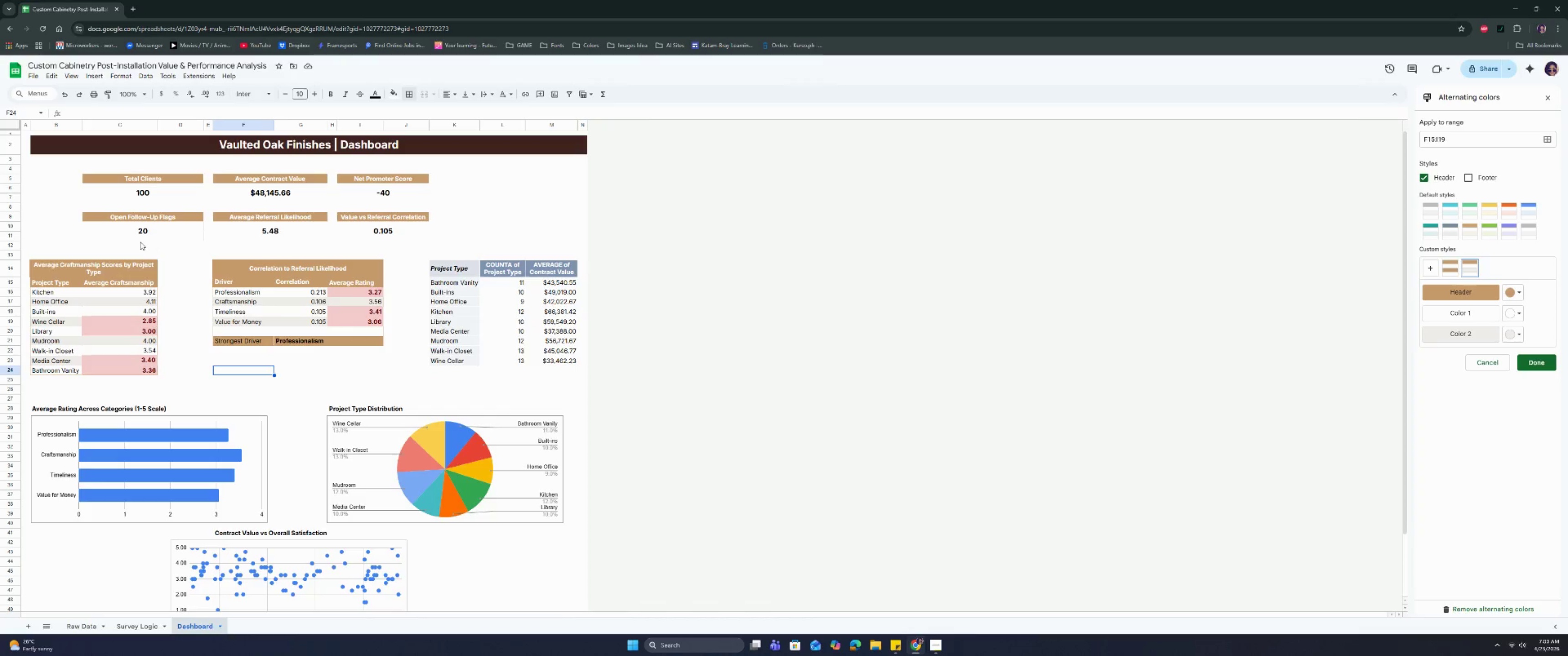 
left_click([144, 237])
 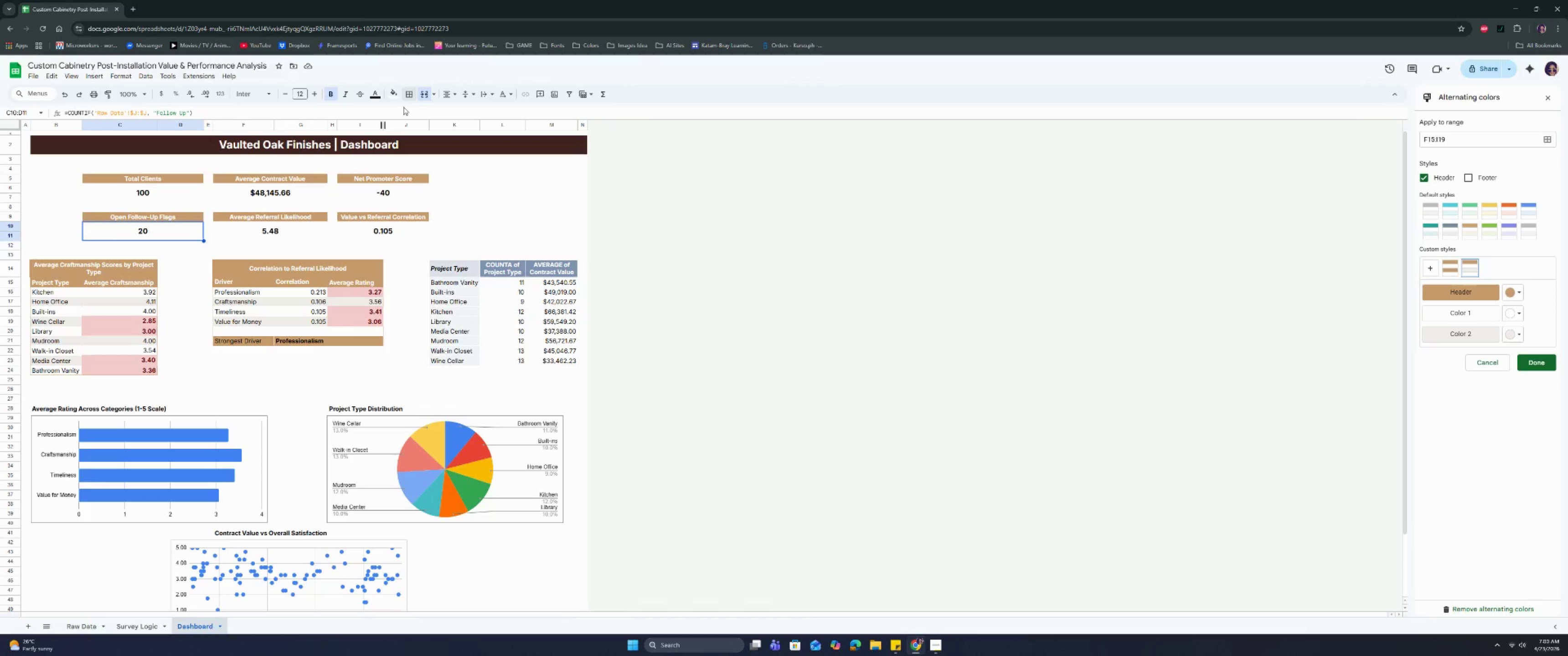 
left_click([410, 97])
 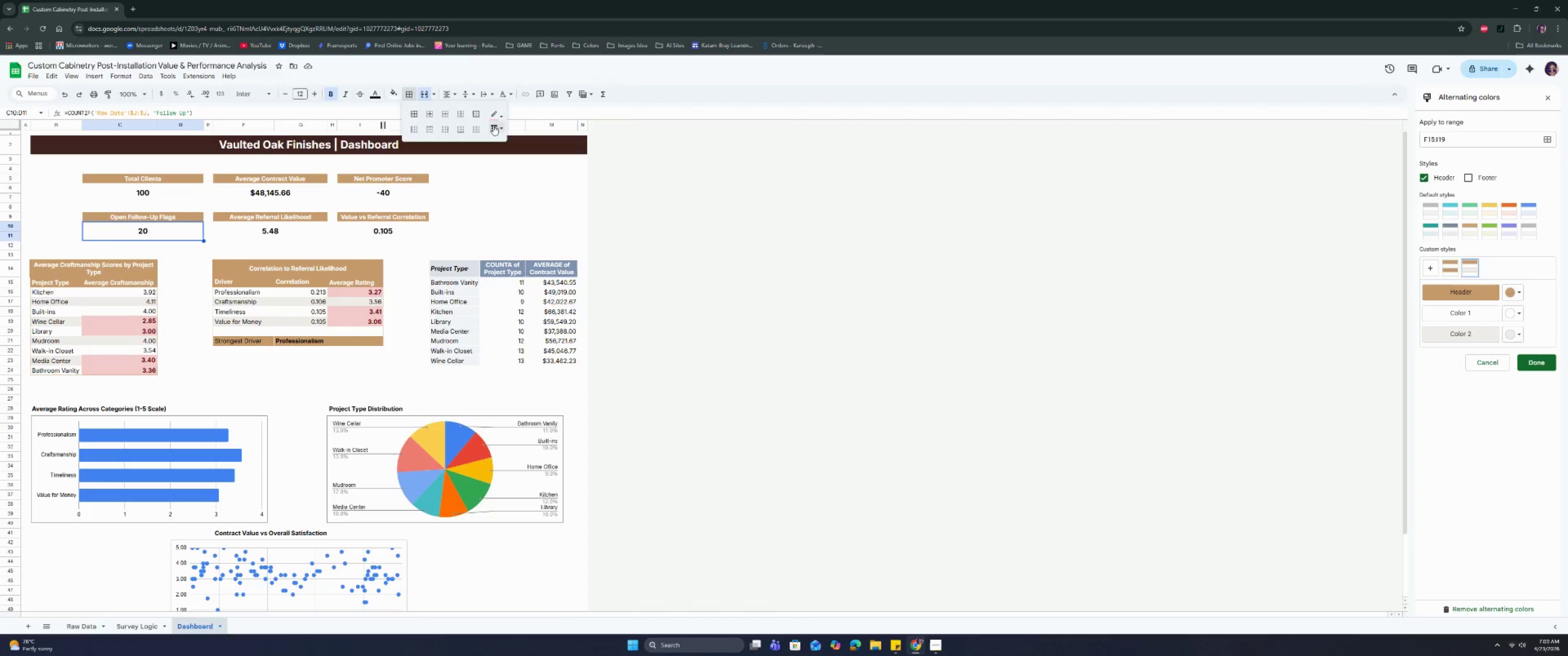 
left_click([498, 110])
 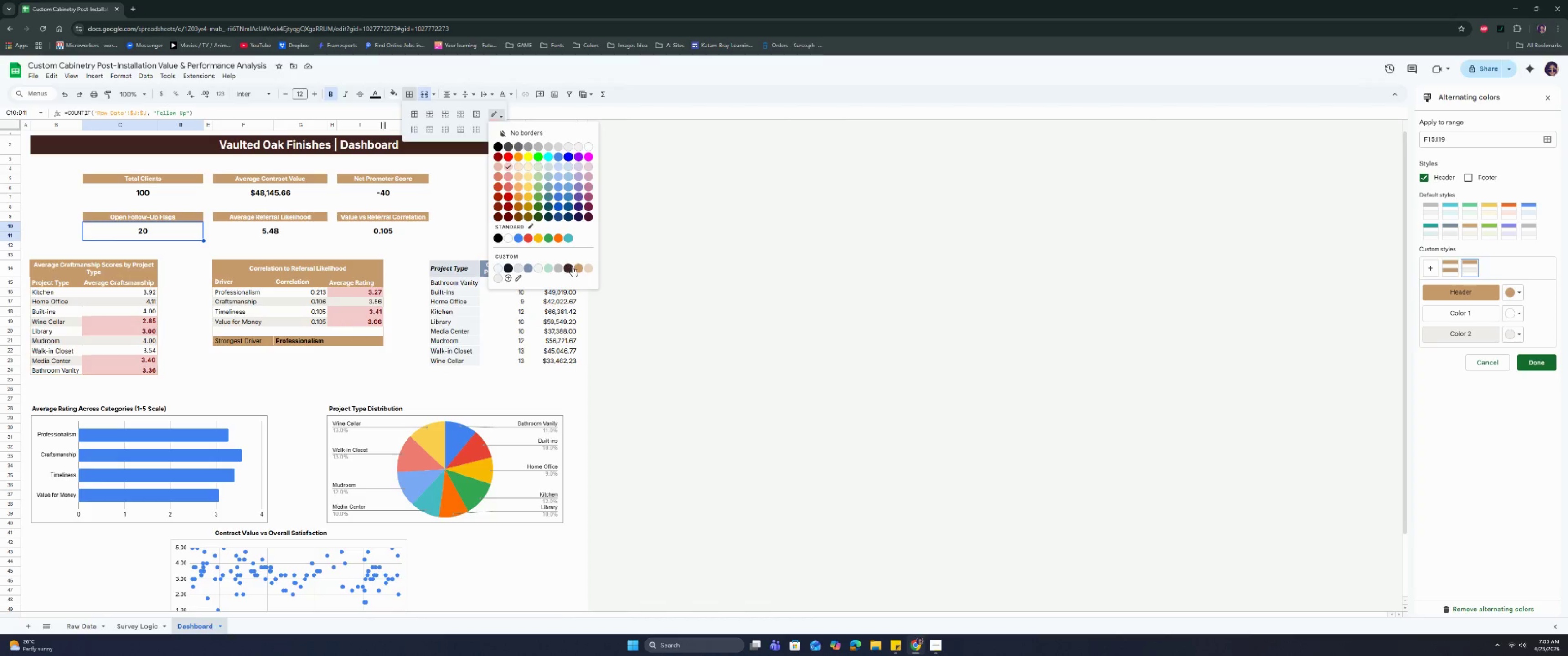 
left_click([575, 267])
 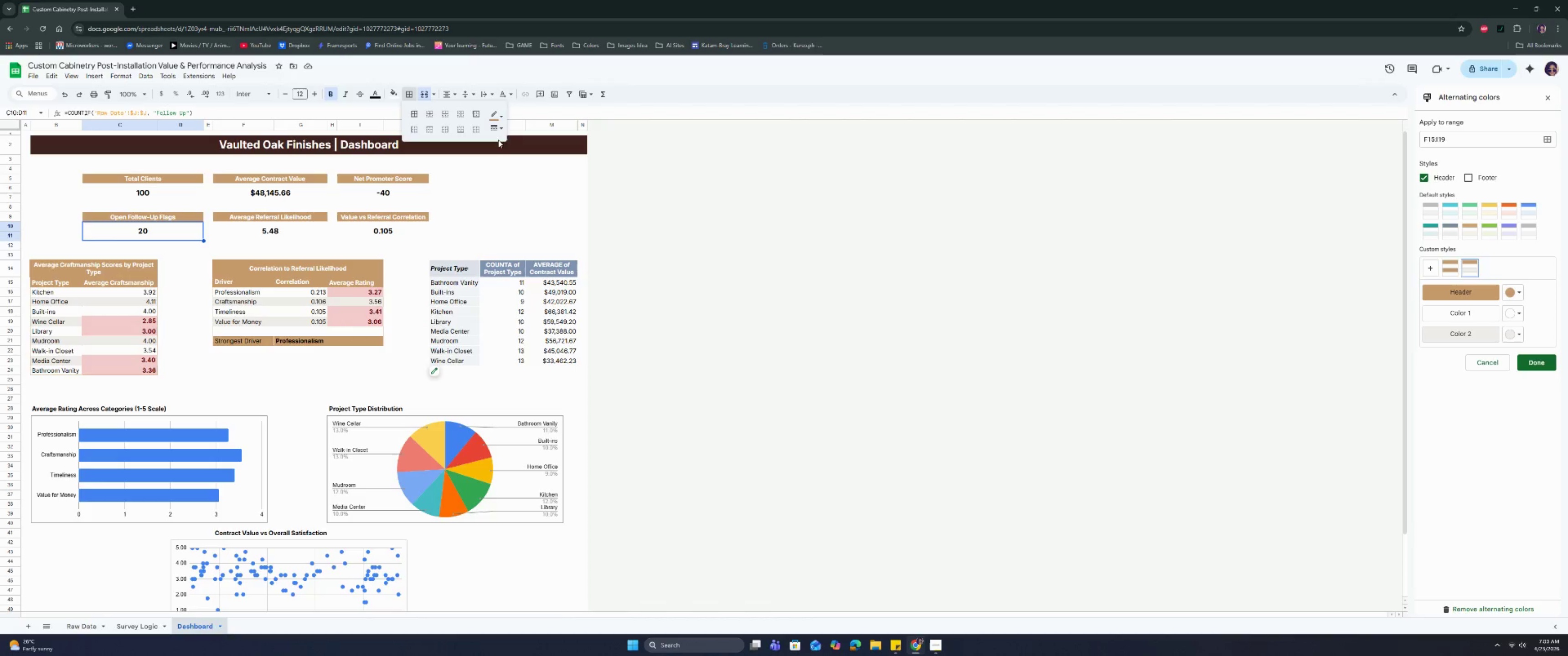 
left_click([499, 130])
 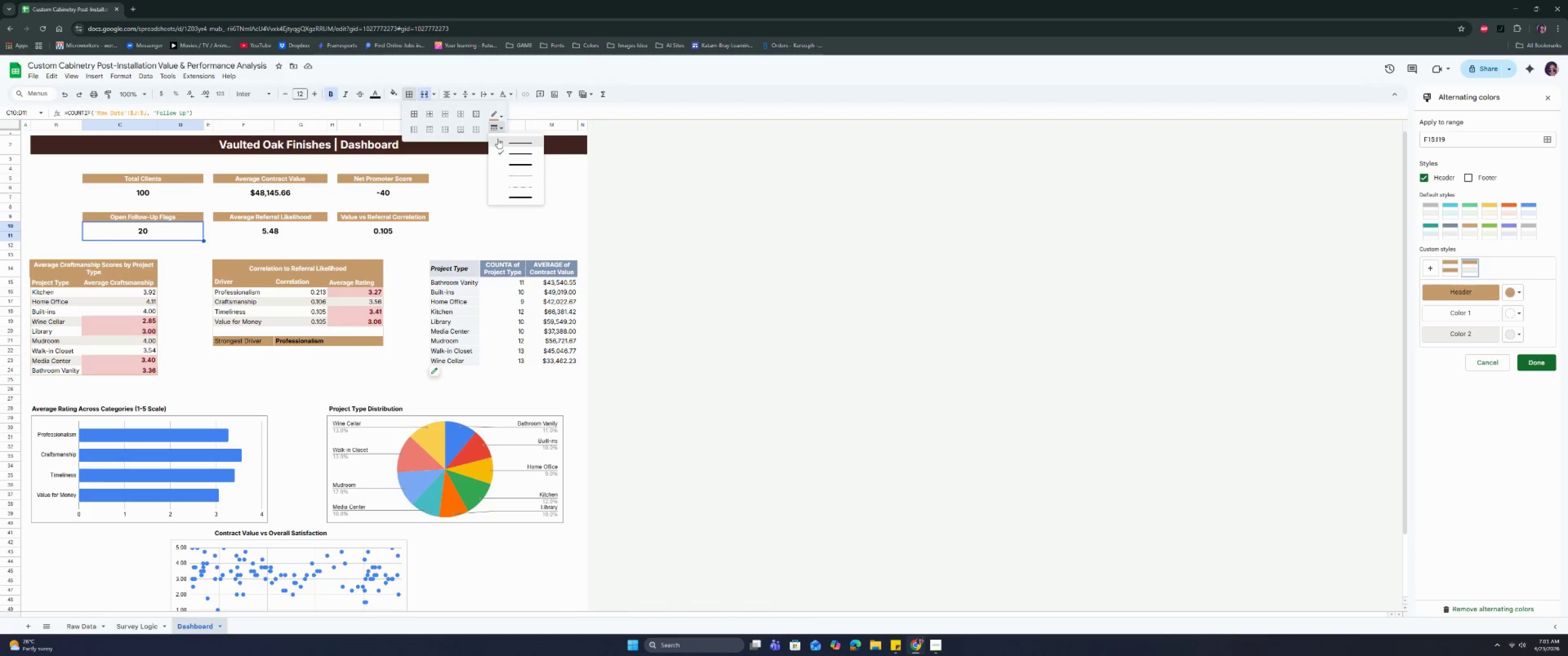 
left_click([477, 117])
 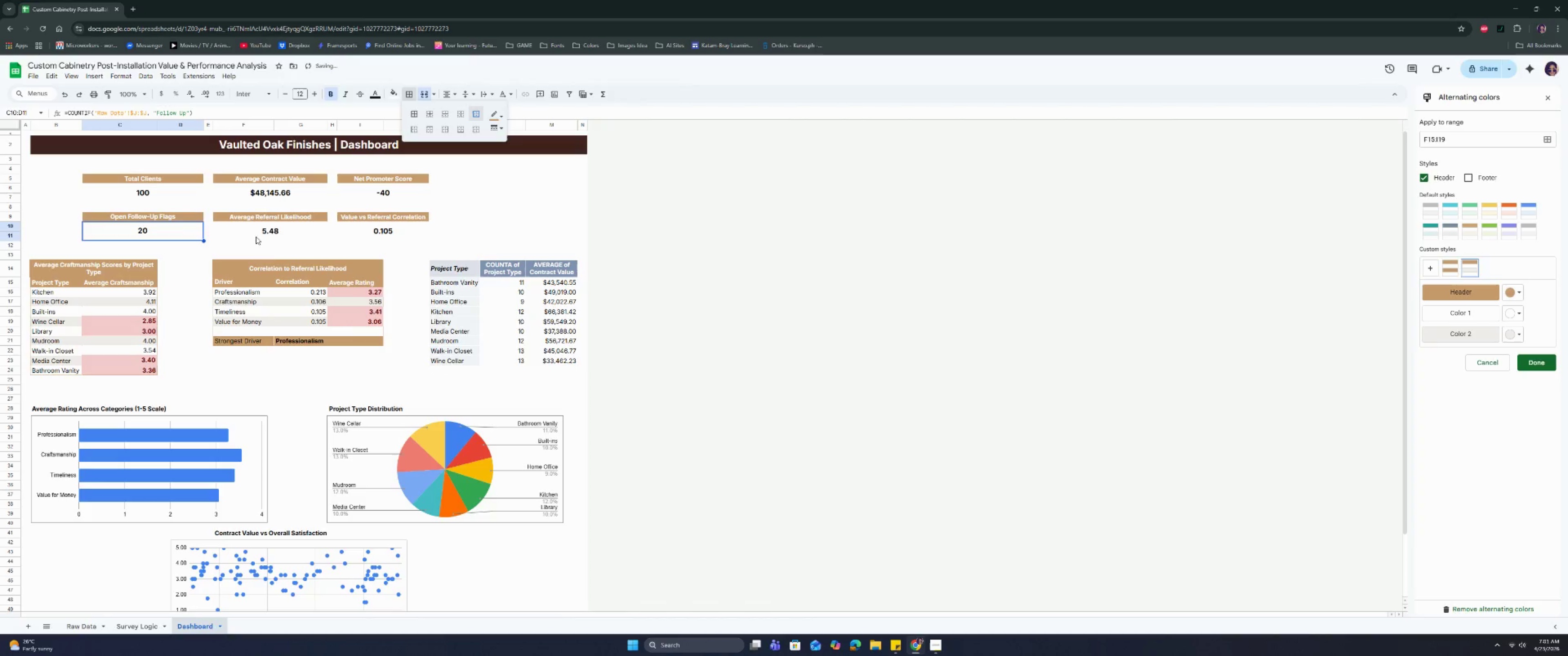 
left_click([253, 247])
 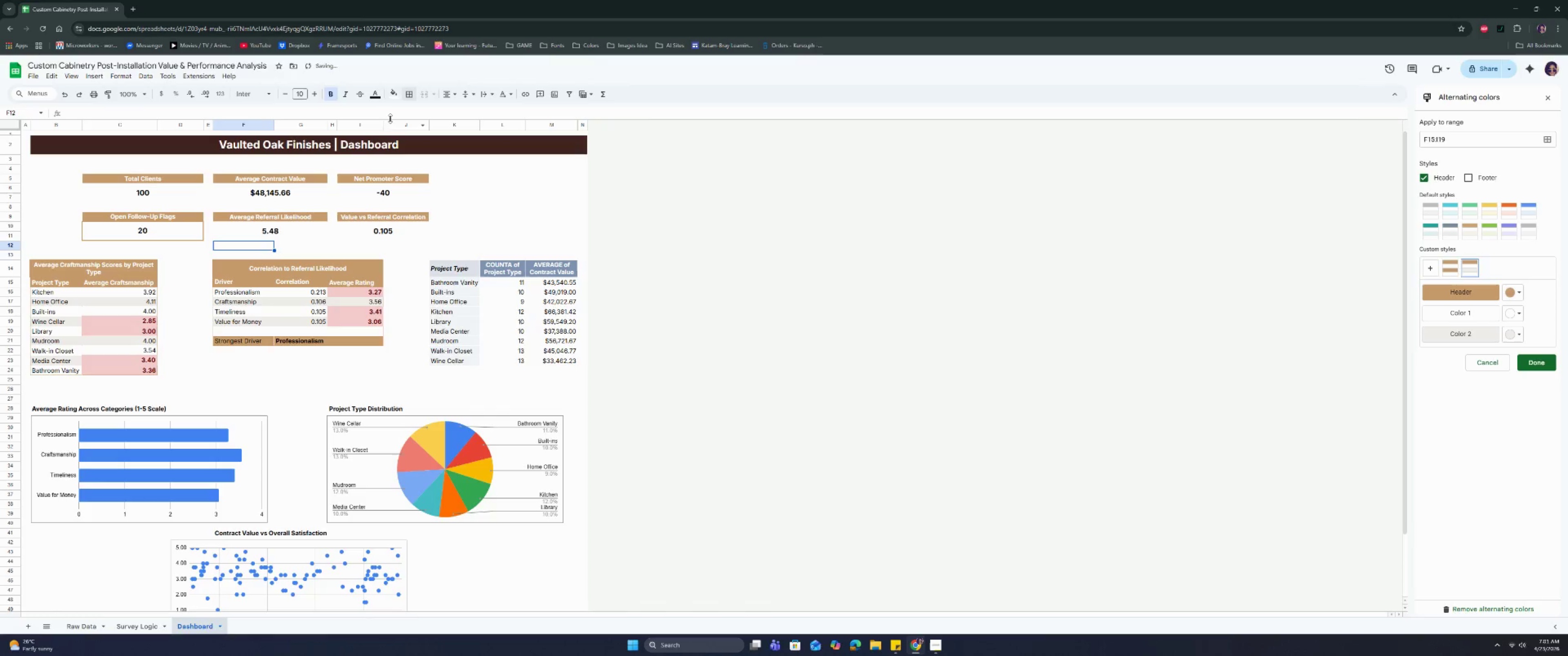 
left_click([168, 228])
 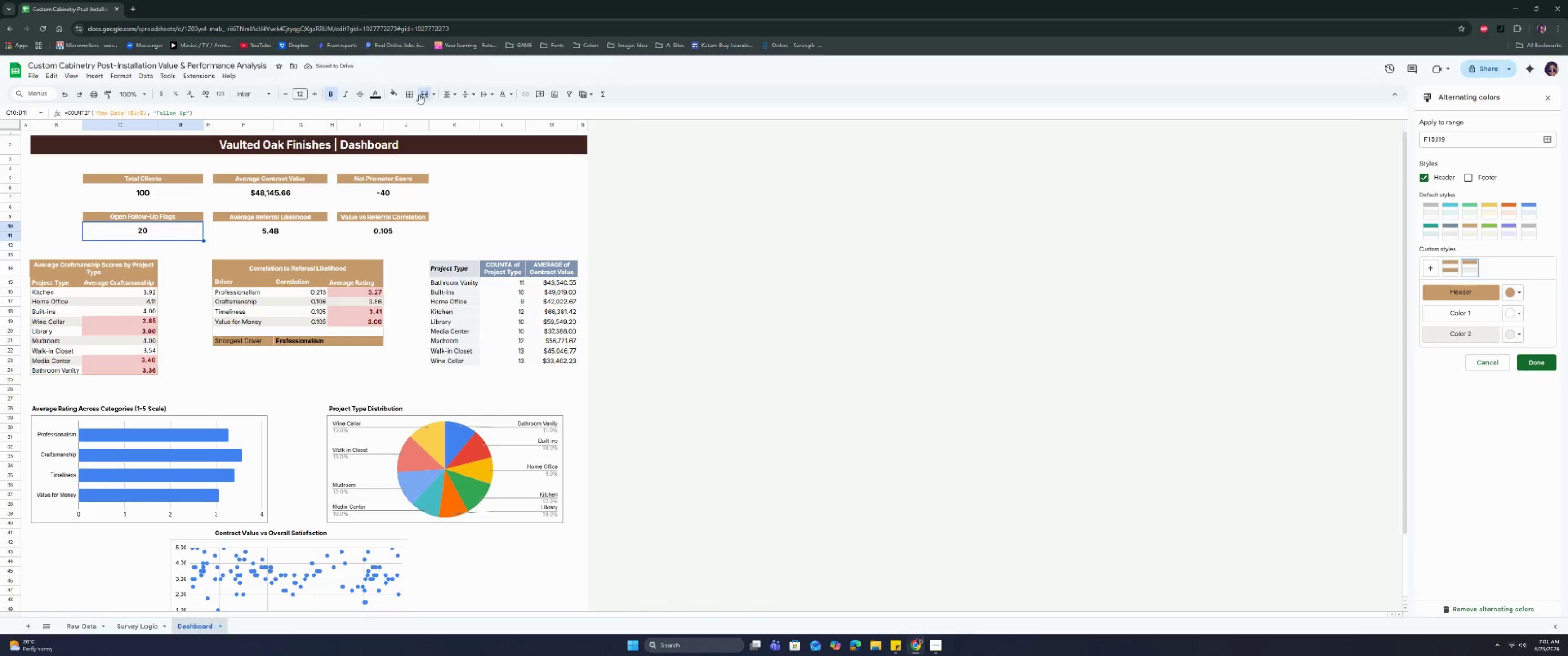 
left_click([404, 95])
 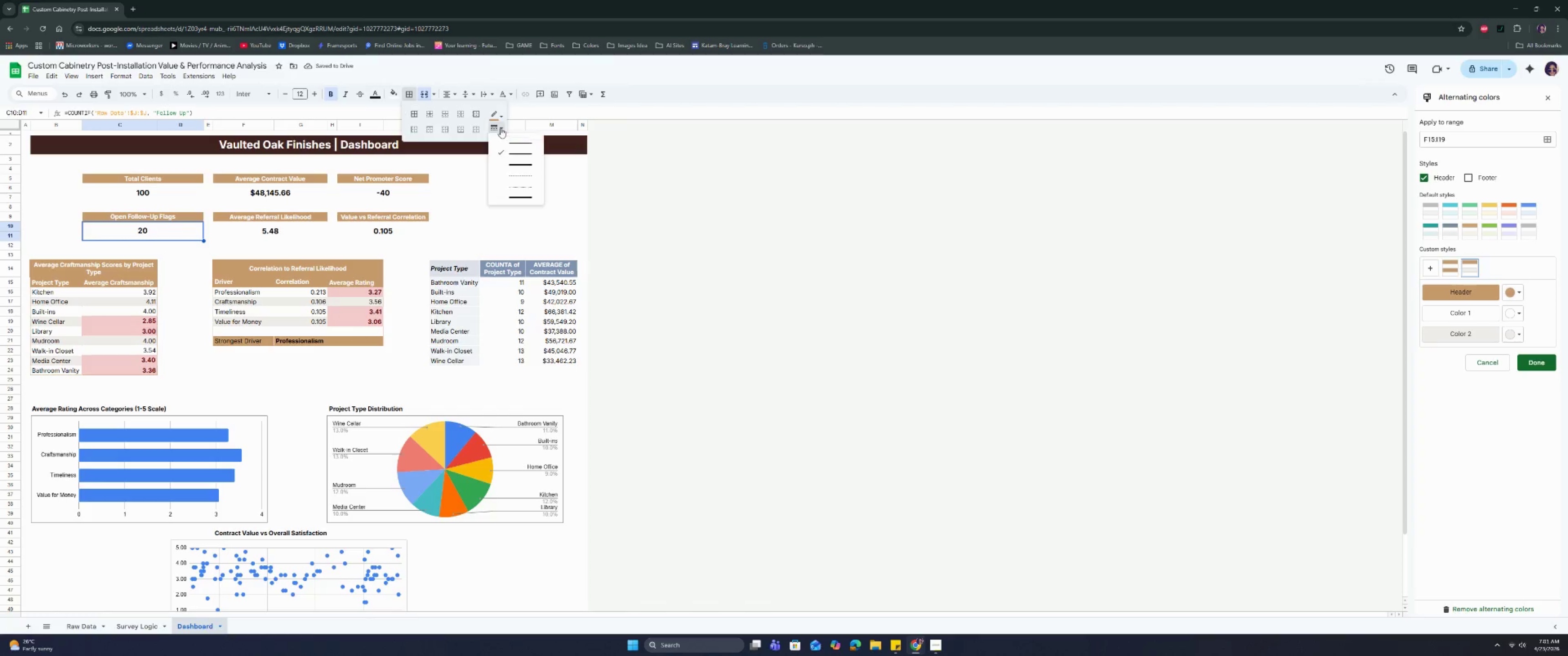 
double_click([511, 146])
 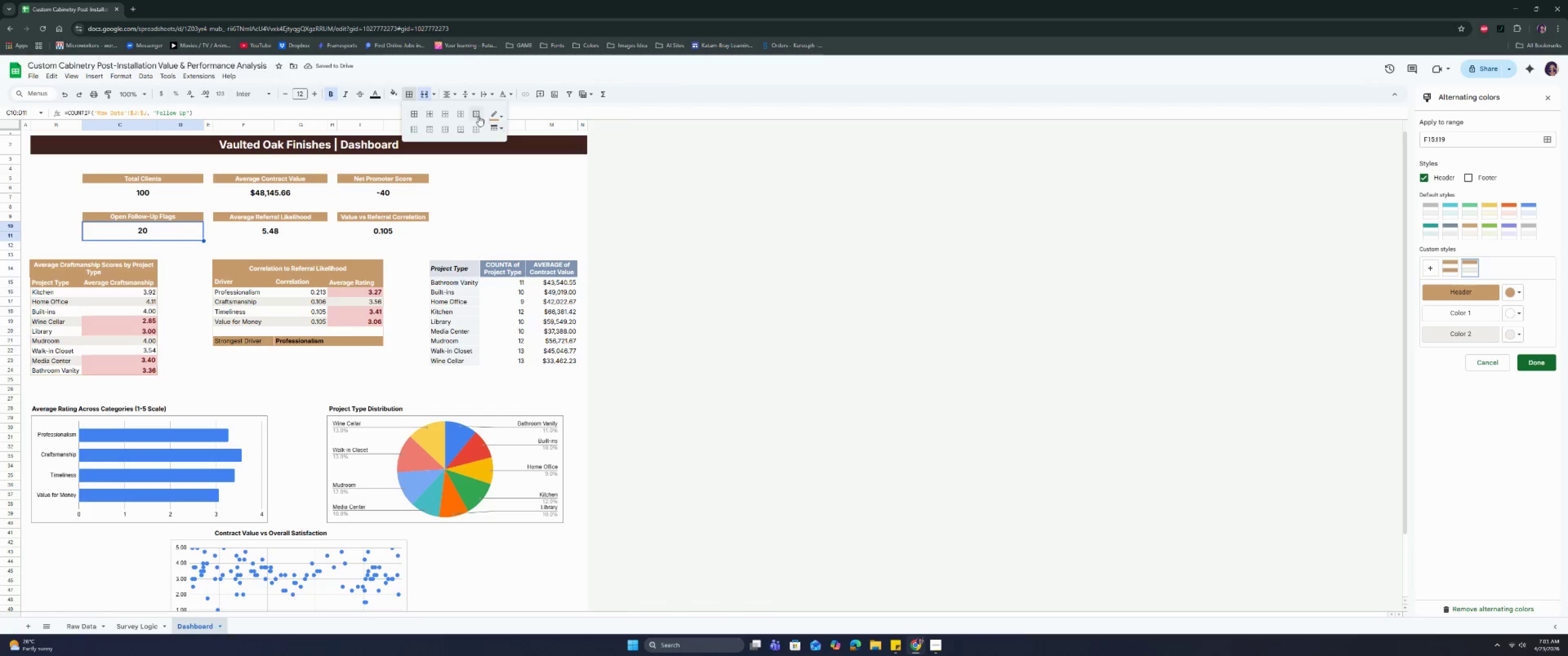 
triple_click([477, 115])
 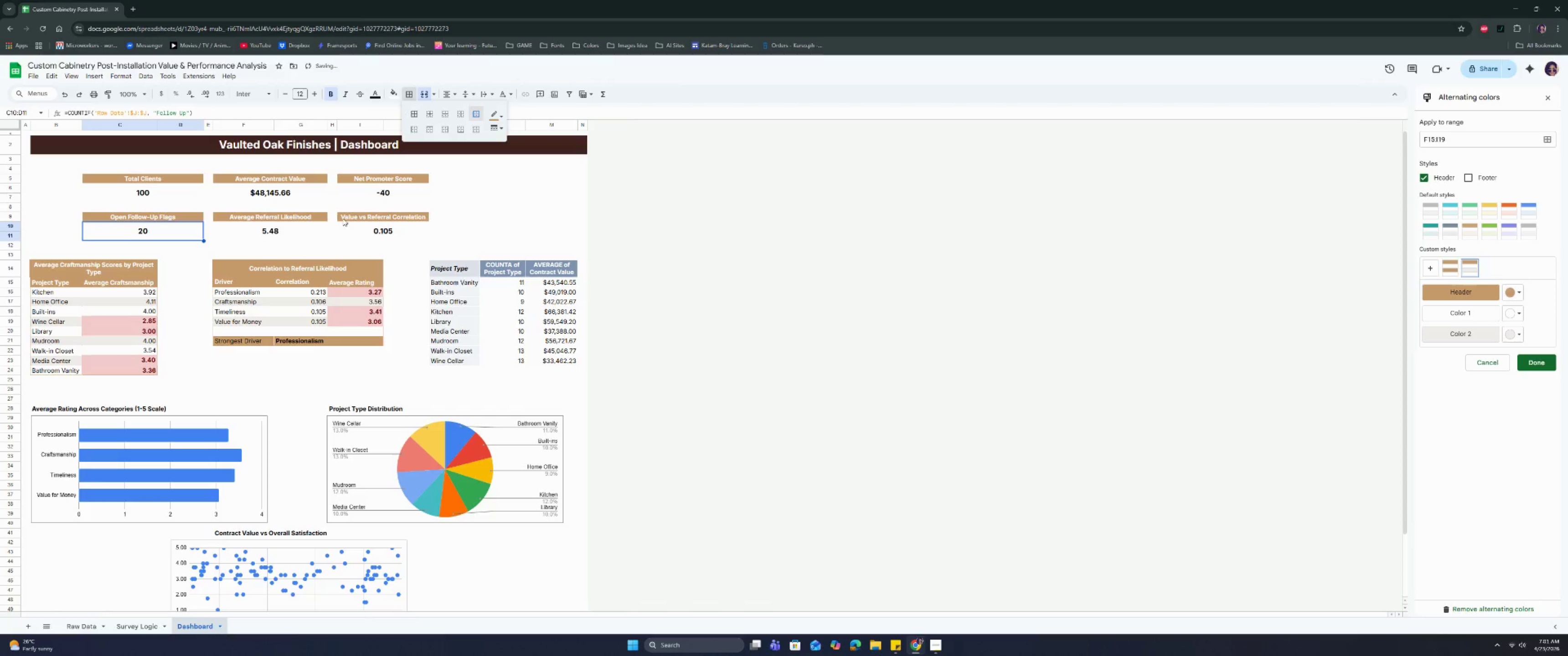 
left_click([340, 225])
 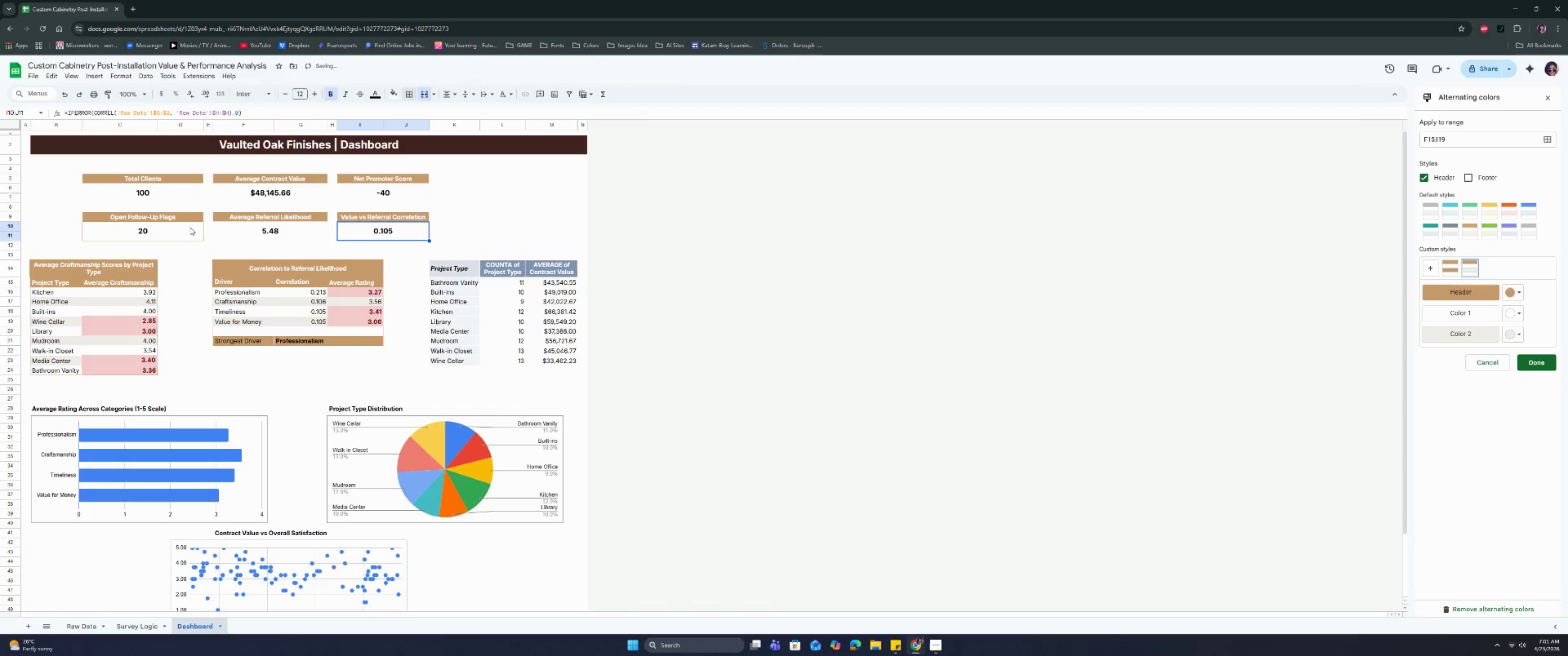 
left_click_drag(start_coordinate=[210, 219], to_coordinate=[210, 242])
 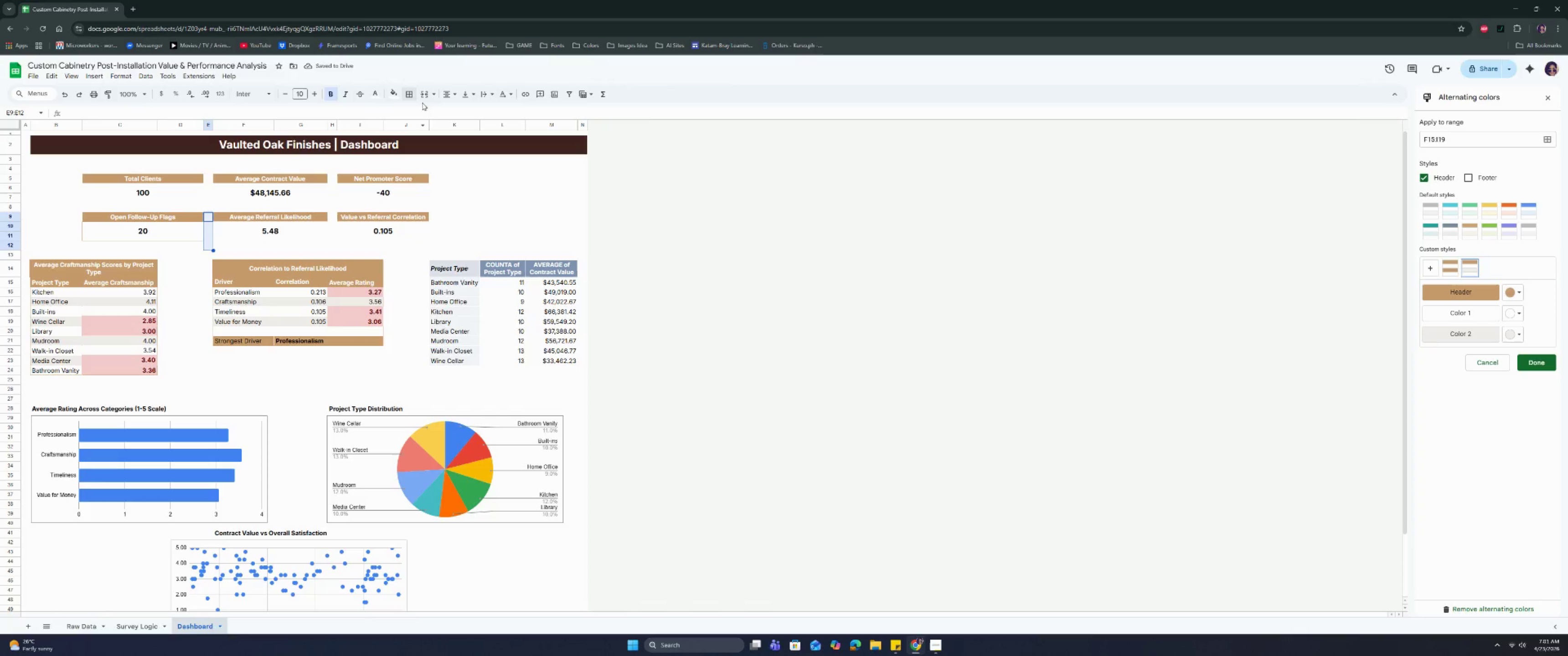 
left_click([418, 95])
 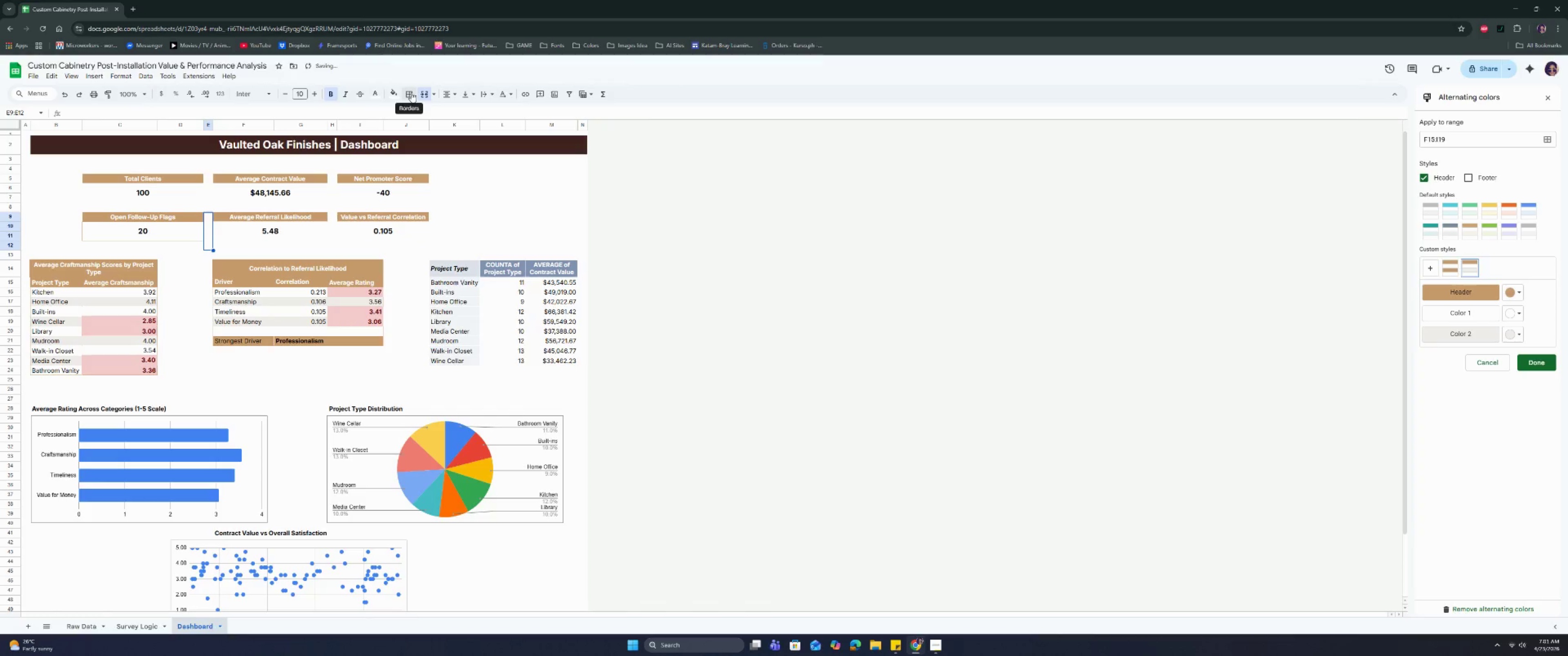 
key(Control+Z)
 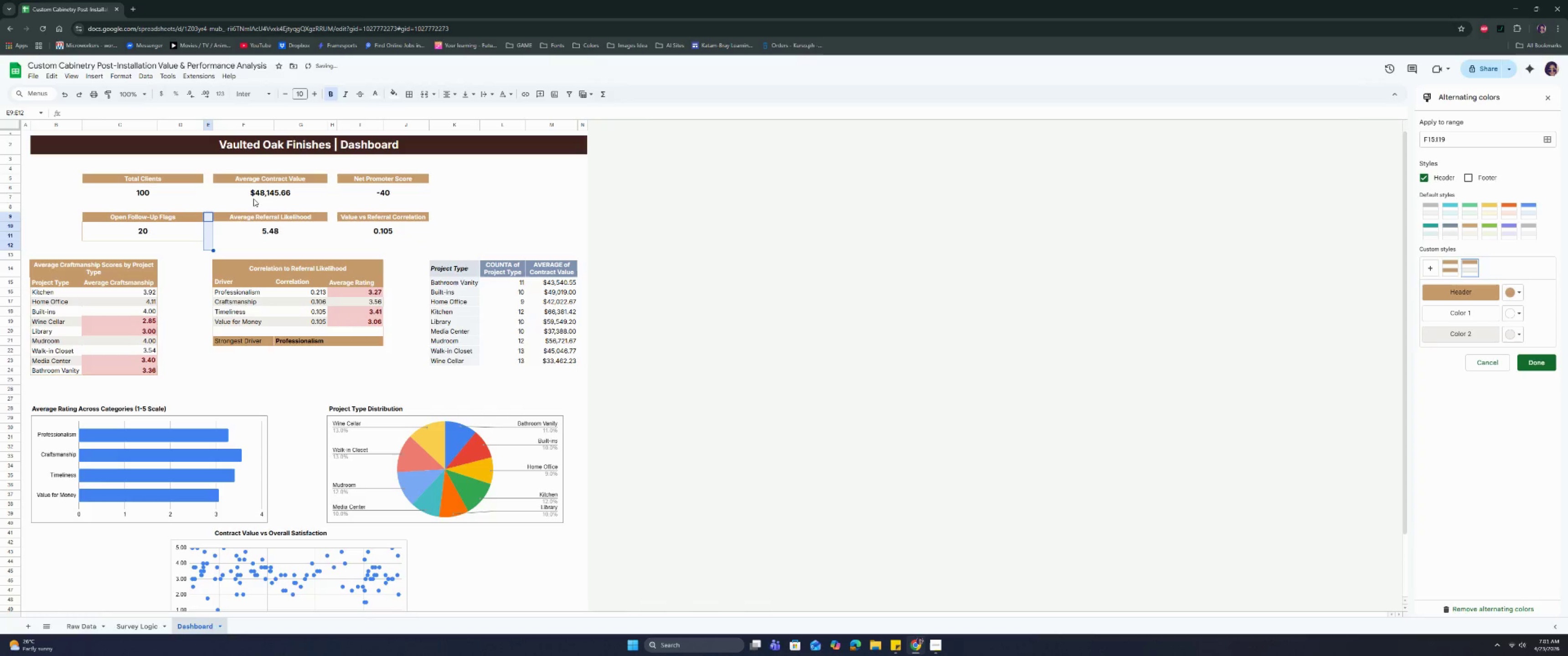 
left_click([239, 215])
 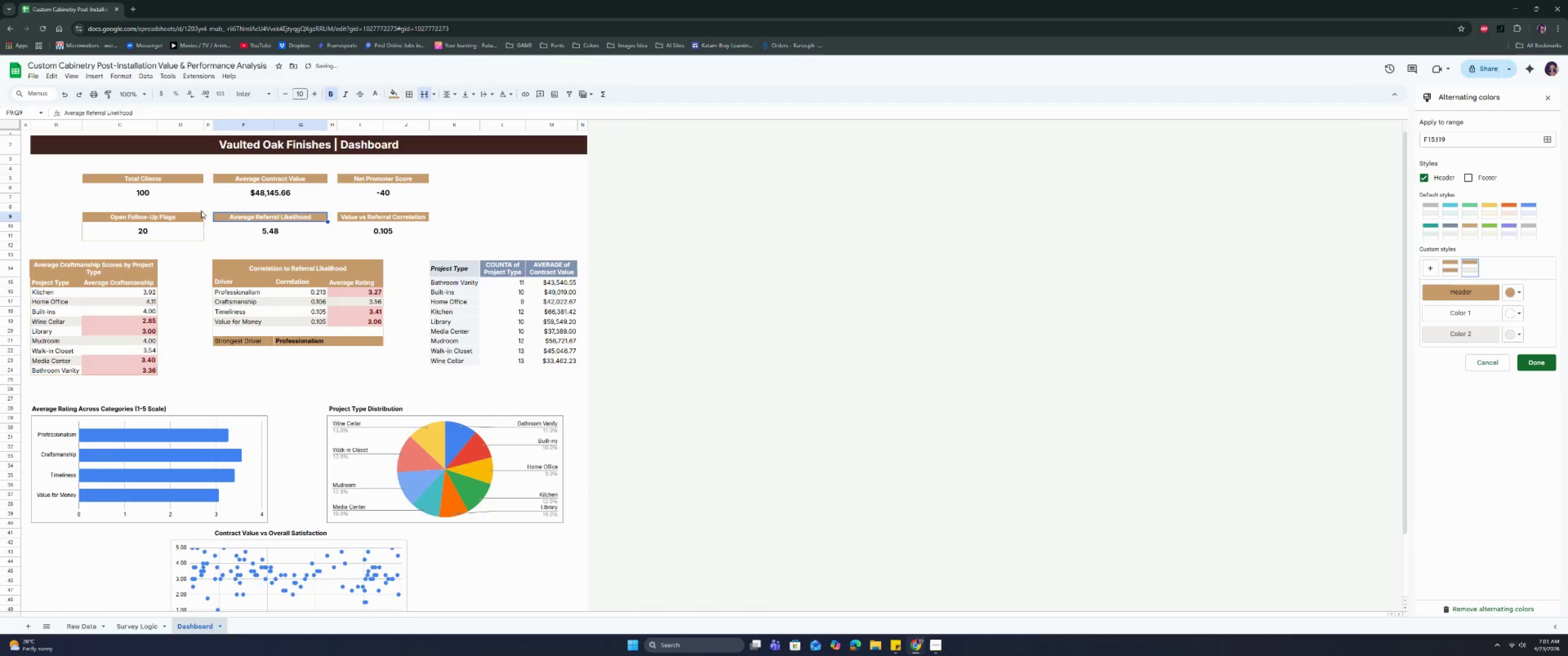 
left_click_drag(start_coordinate=[206, 206], to_coordinate=[208, 256])
 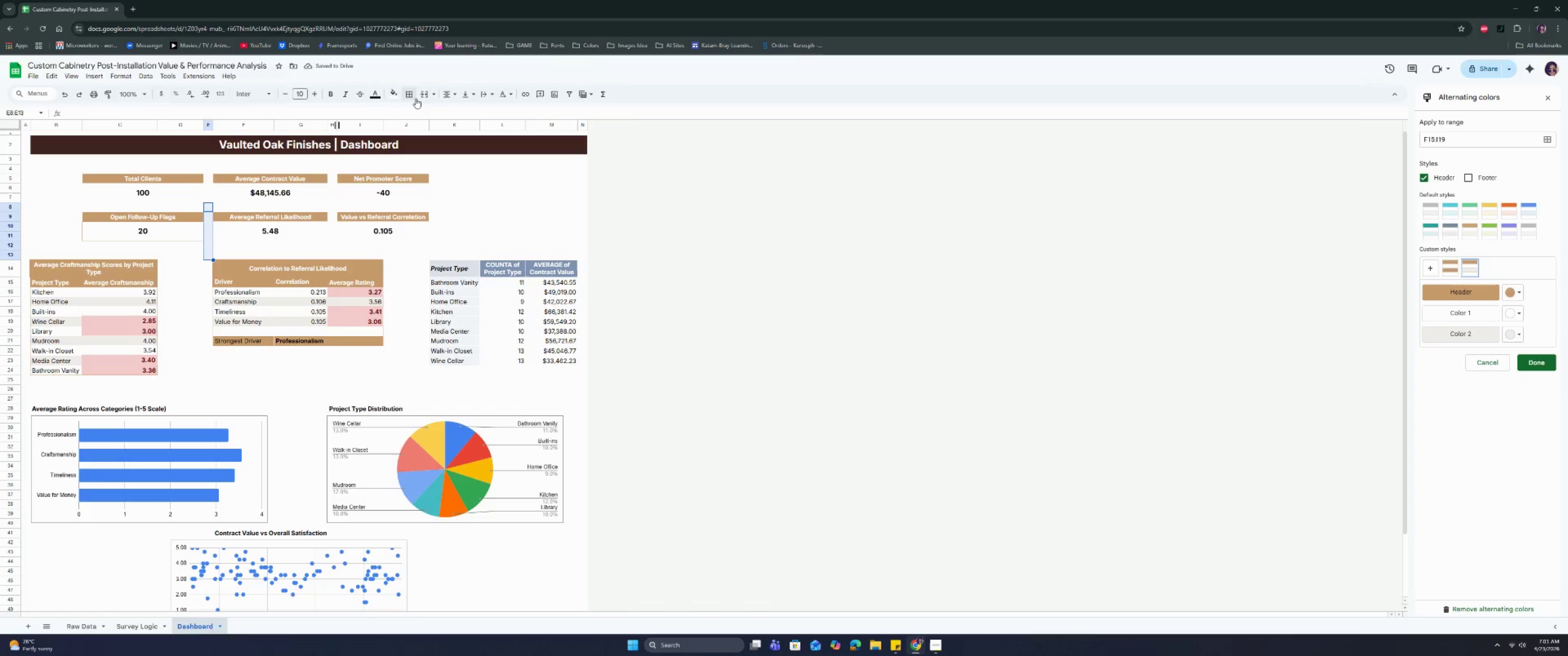 
left_click([412, 95])
 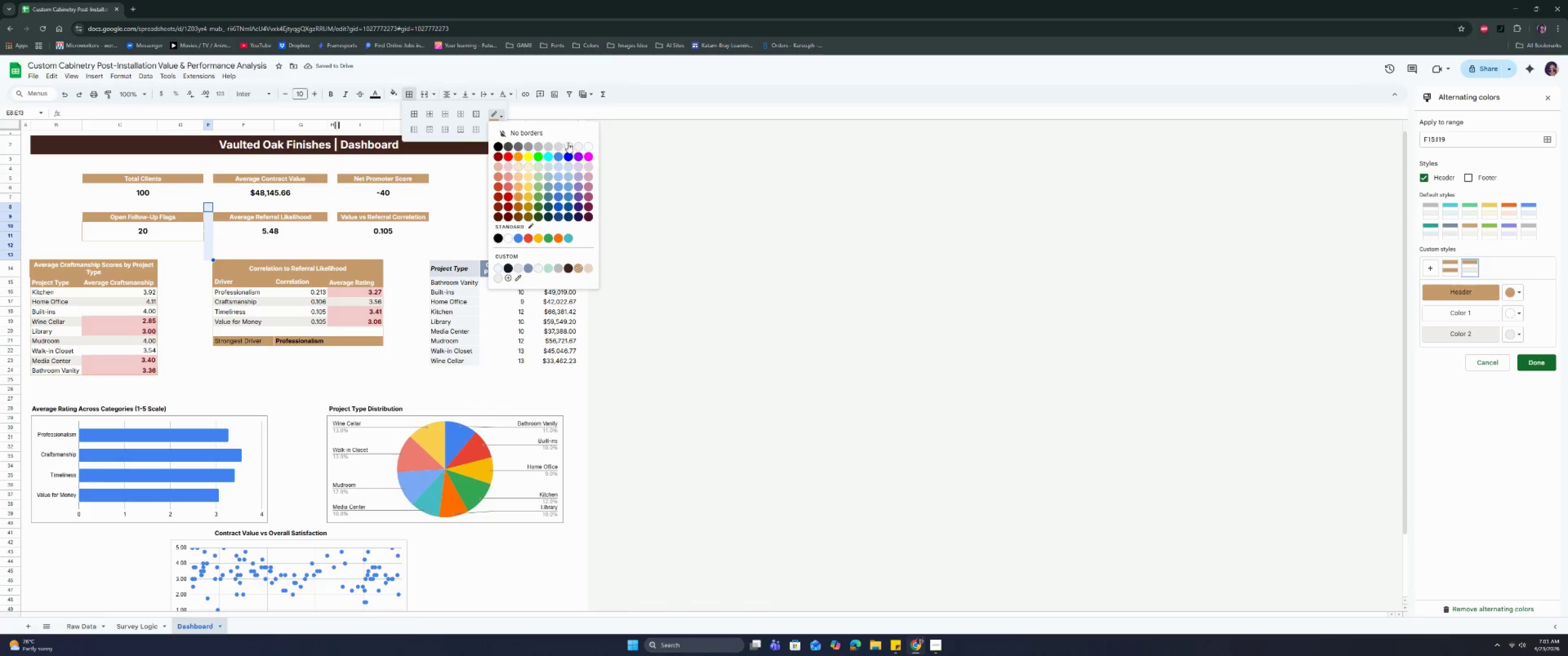 
left_click([588, 148])
 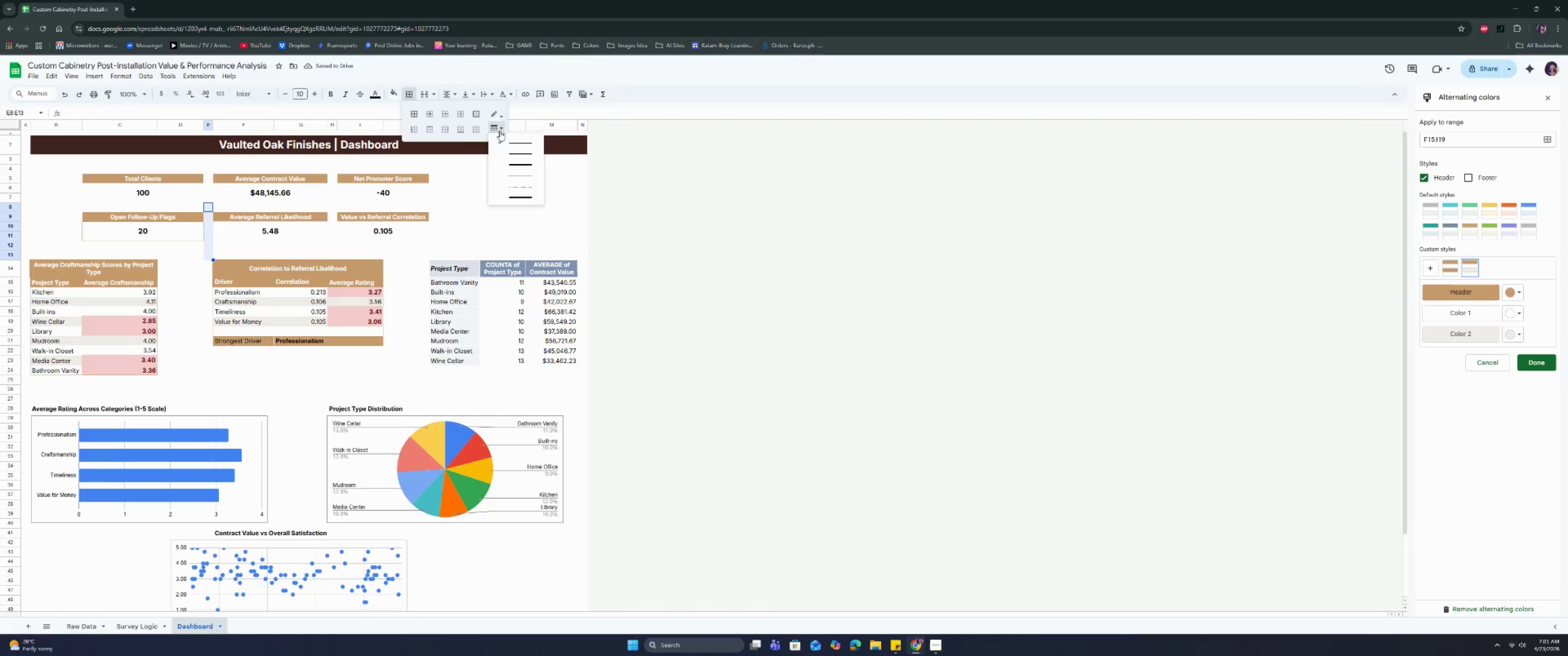 
double_click([509, 141])
 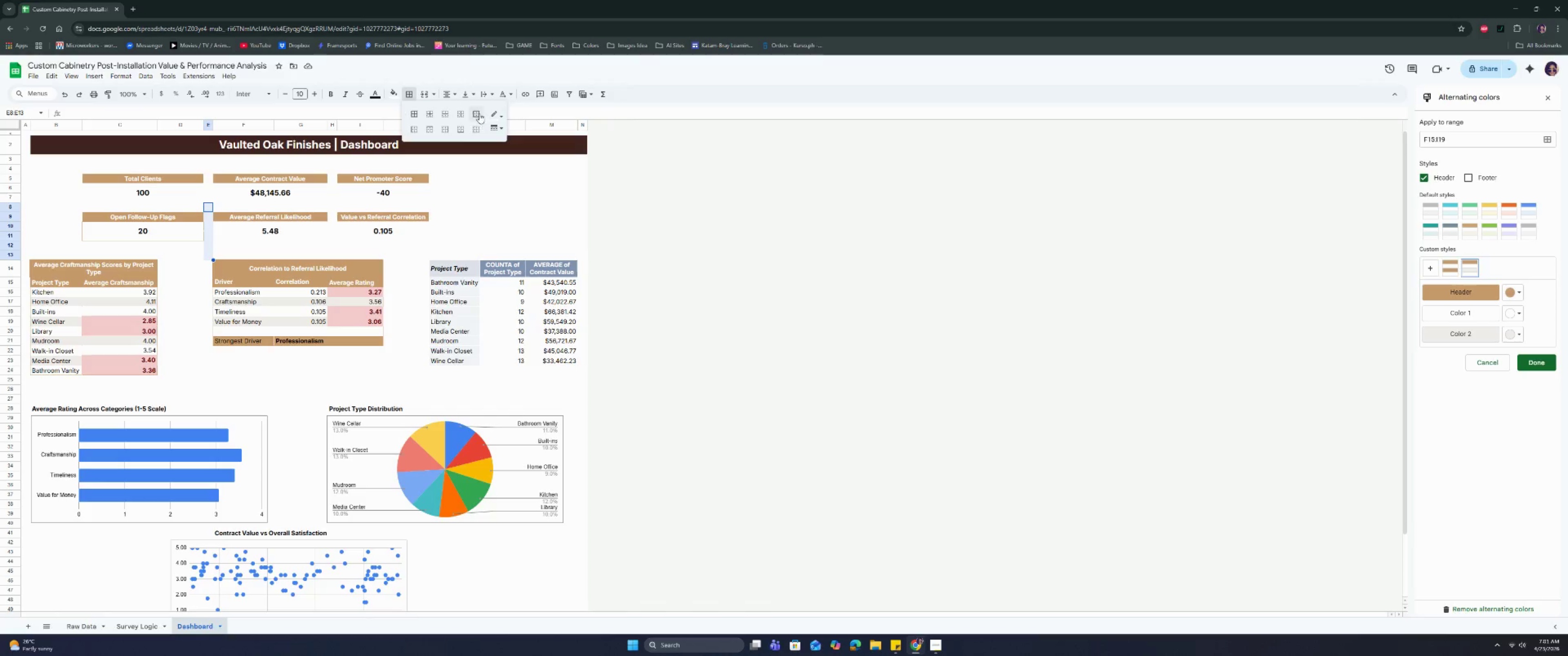 
triple_click([475, 111])
 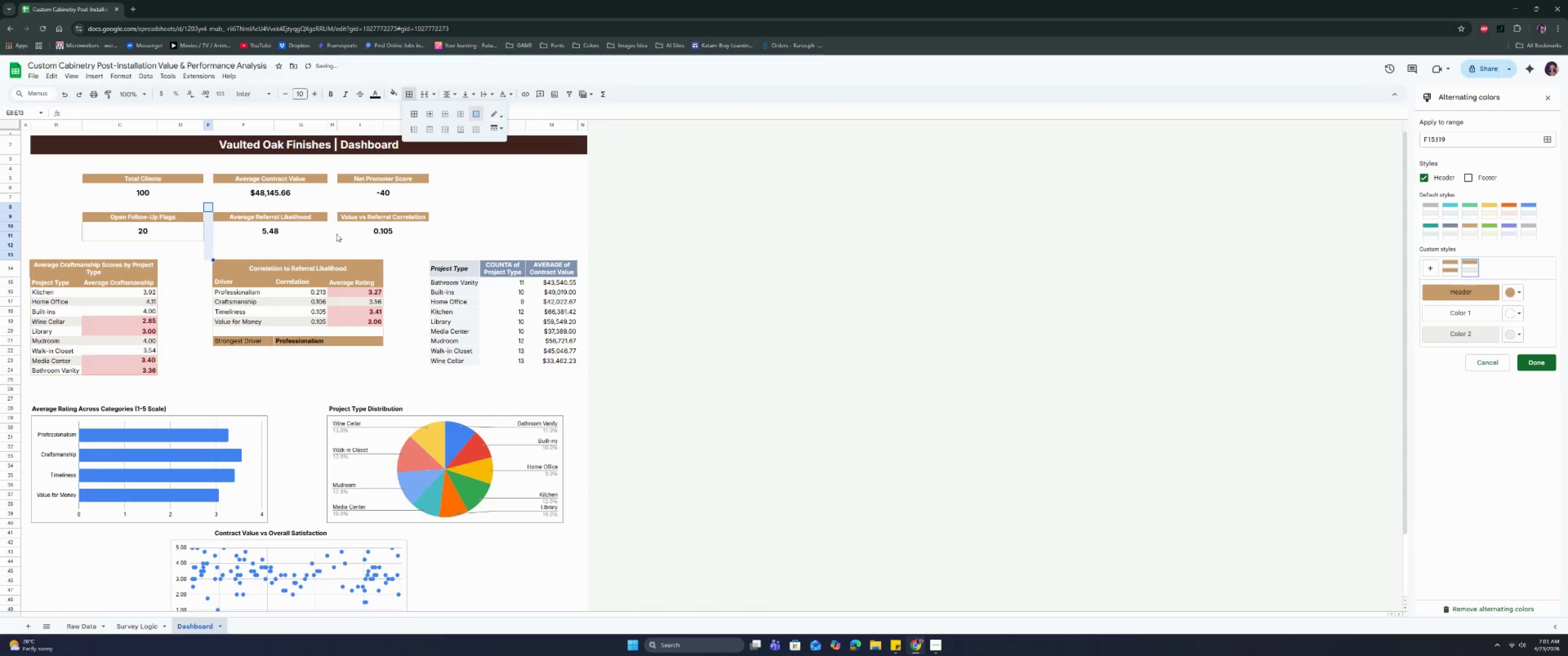 
left_click([336, 231])
 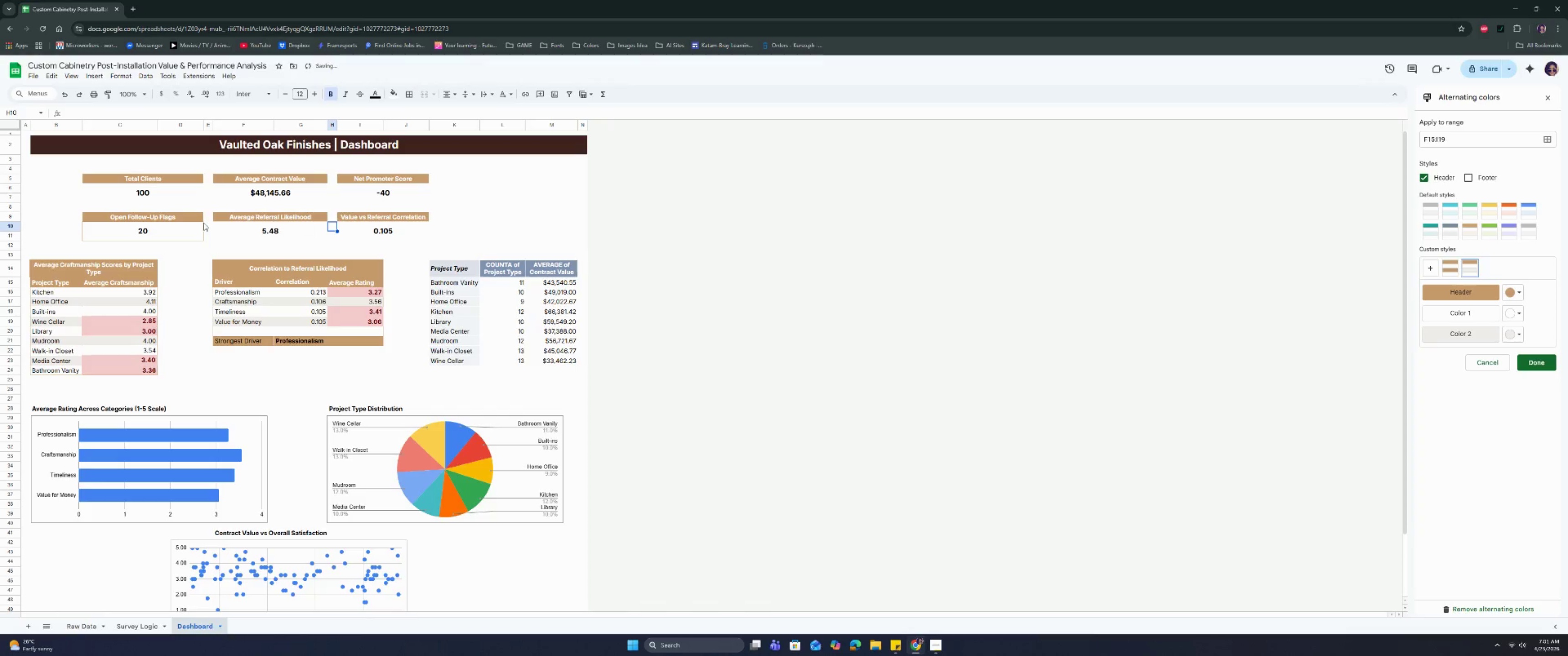 
left_click([203, 225])
 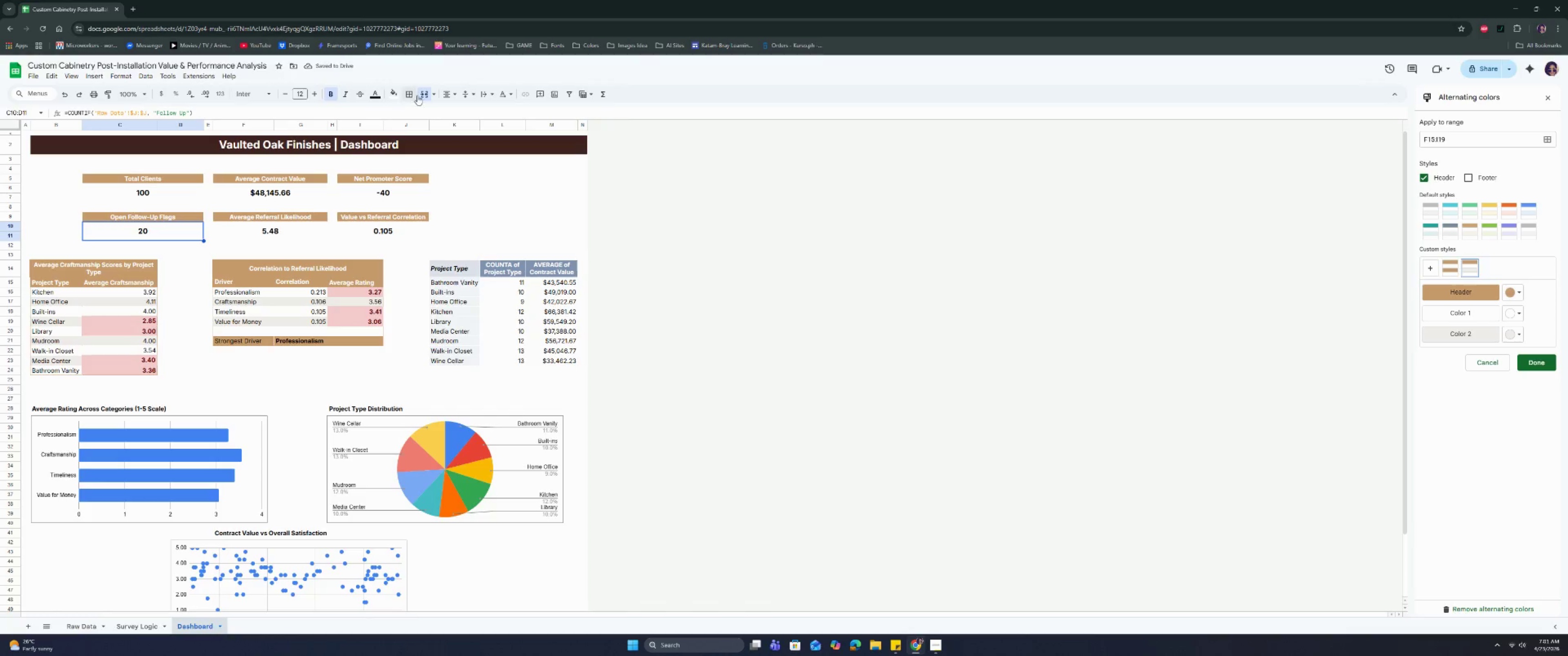 
left_click([404, 90])
 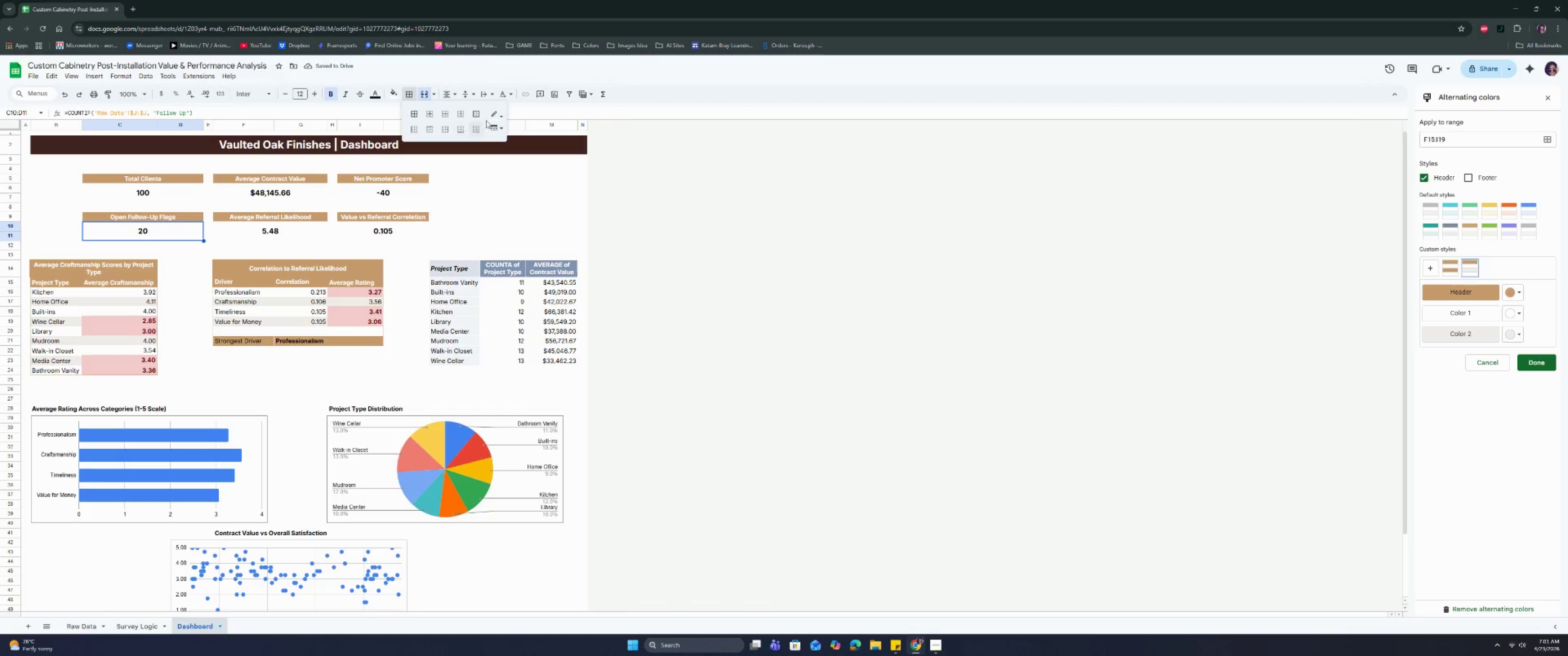 
left_click([488, 118])
 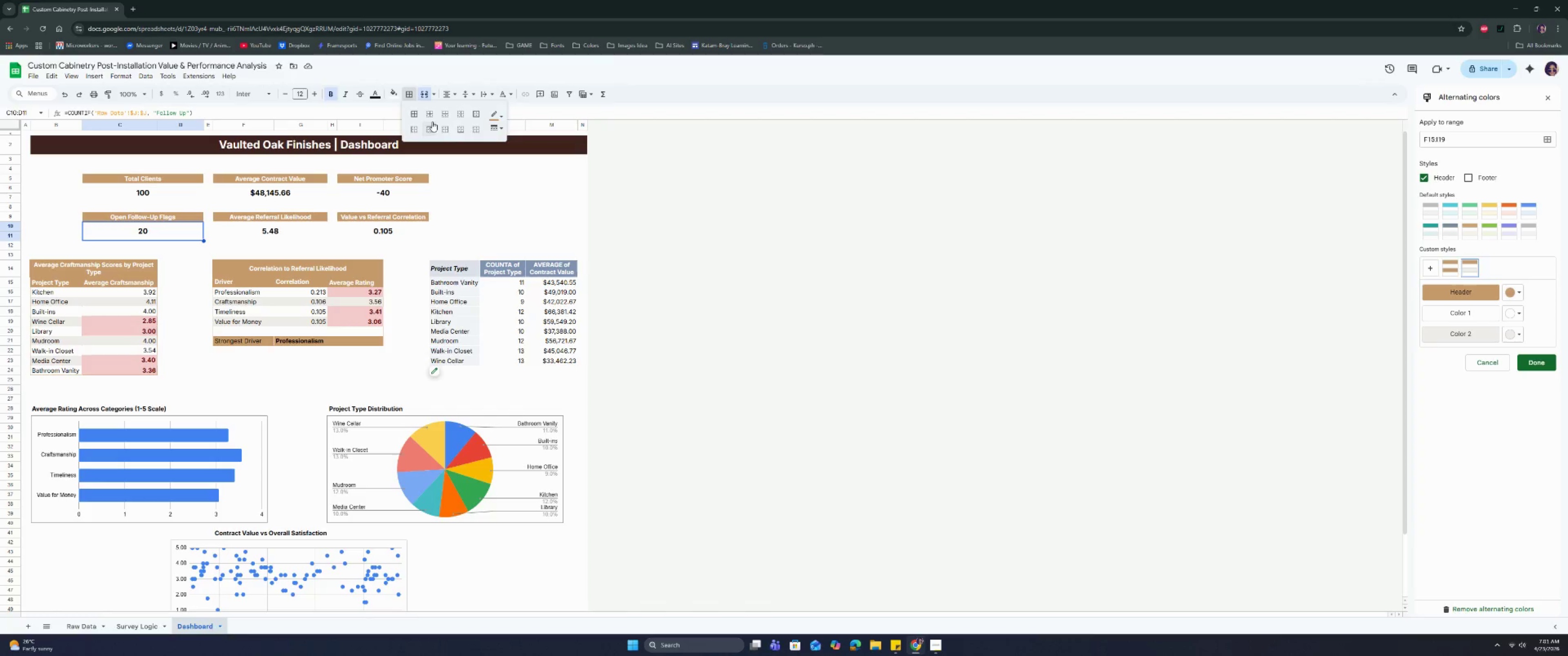 
double_click([362, 252])
 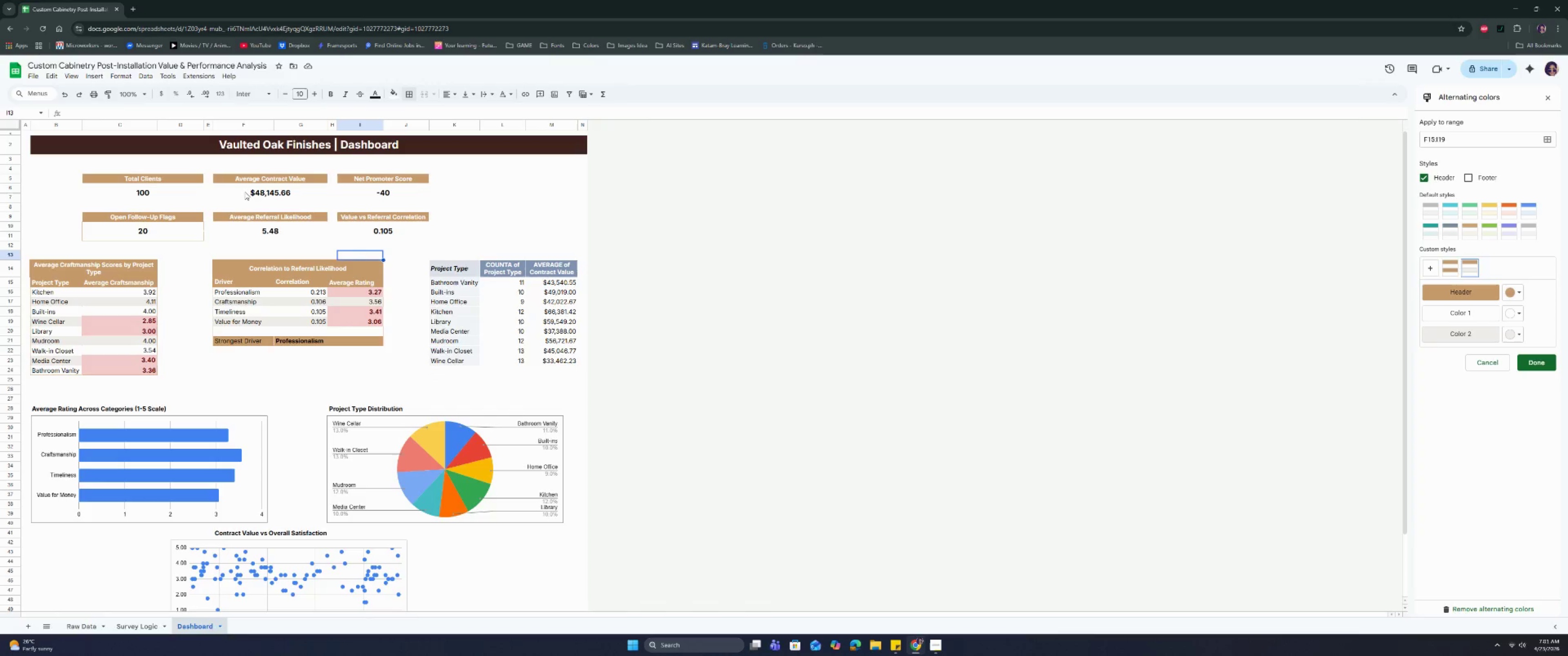 
left_click([194, 231])
 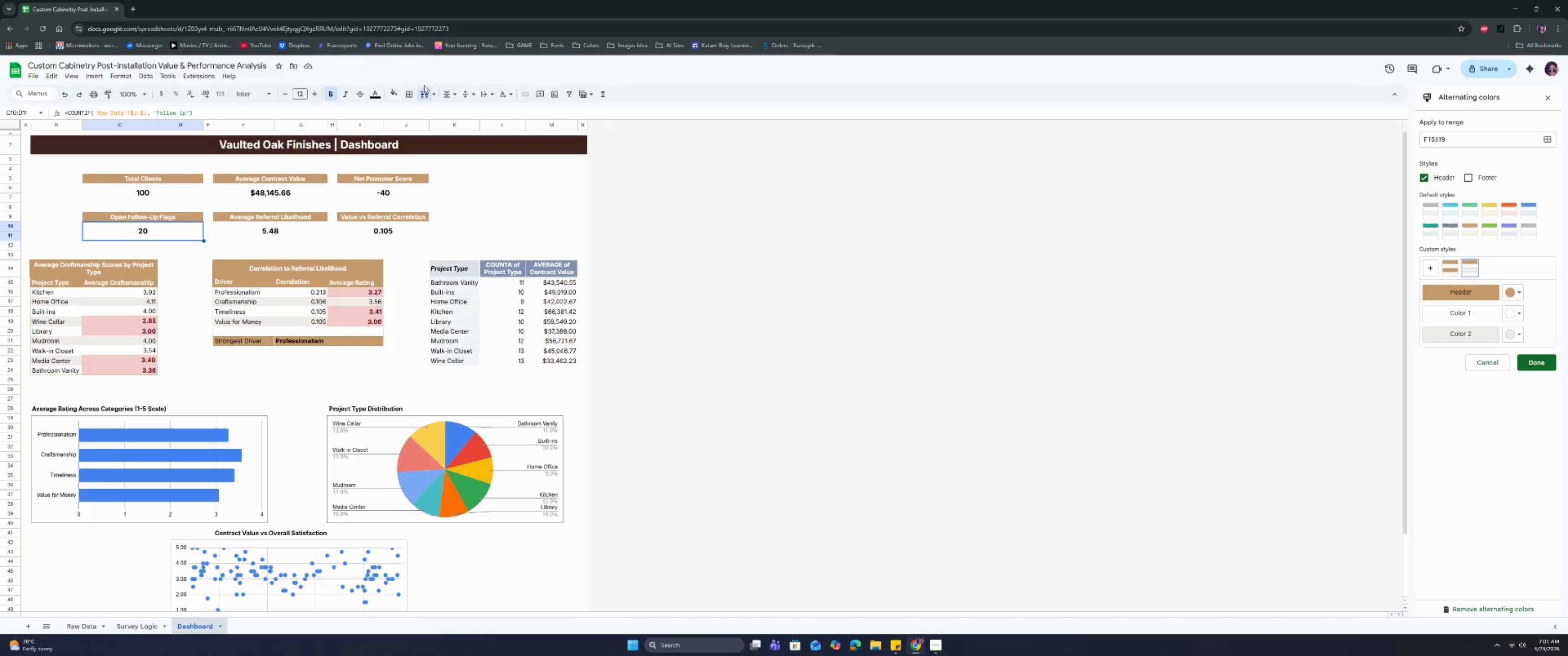 
left_click([410, 94])
 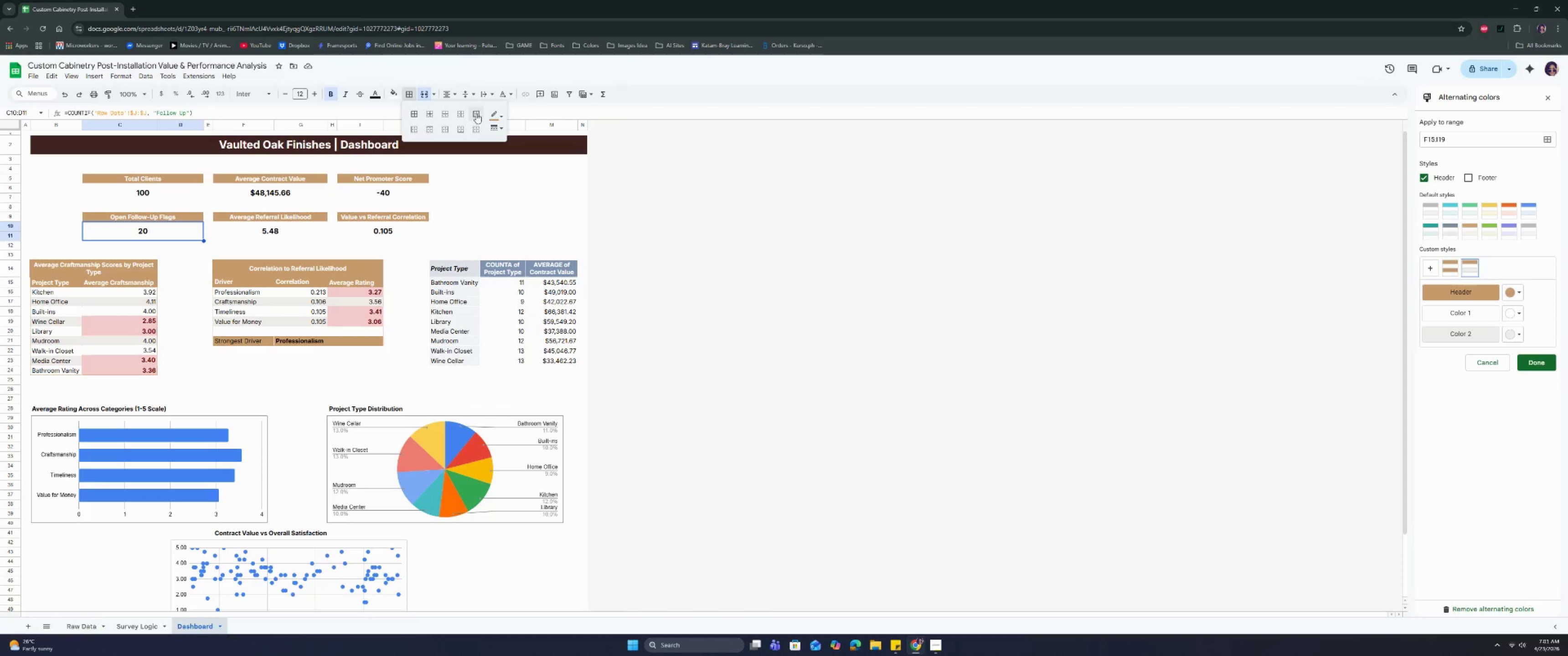 
left_click([477, 114])
 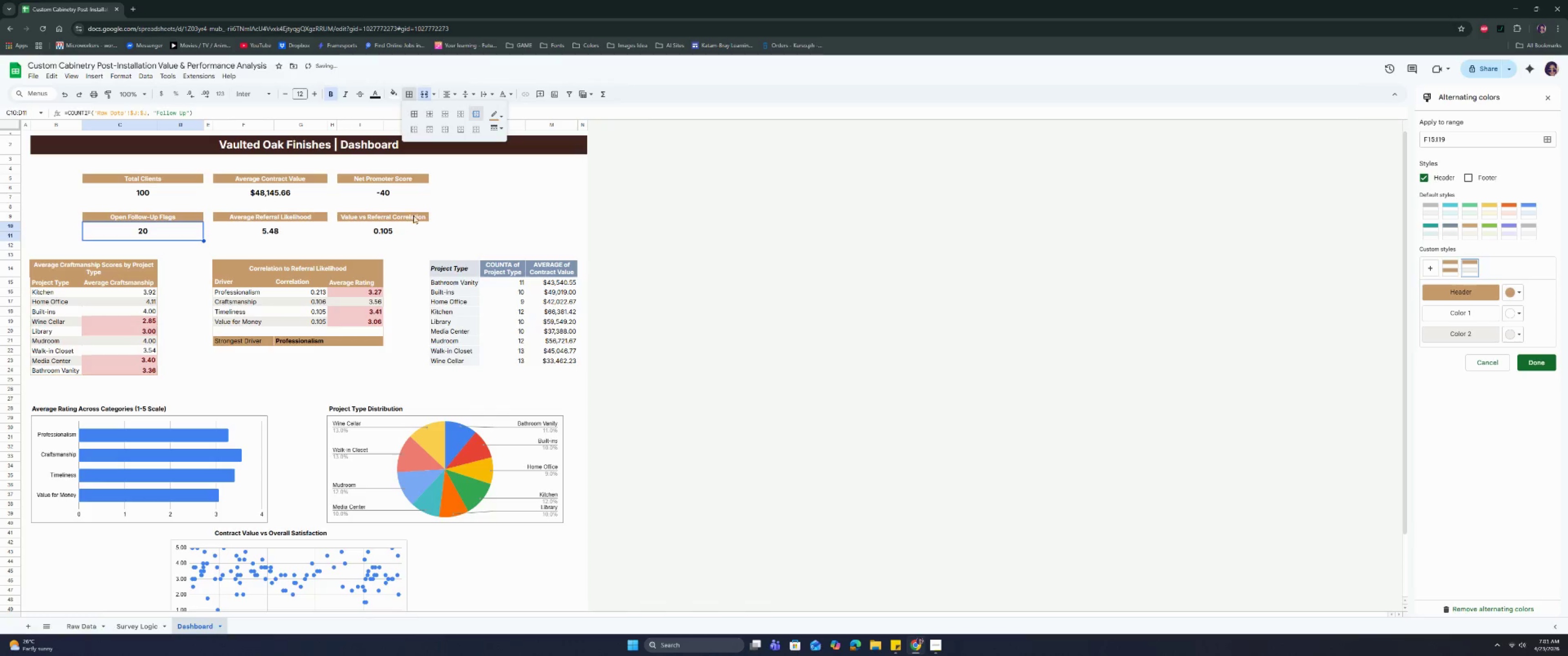 
double_click([413, 218])
 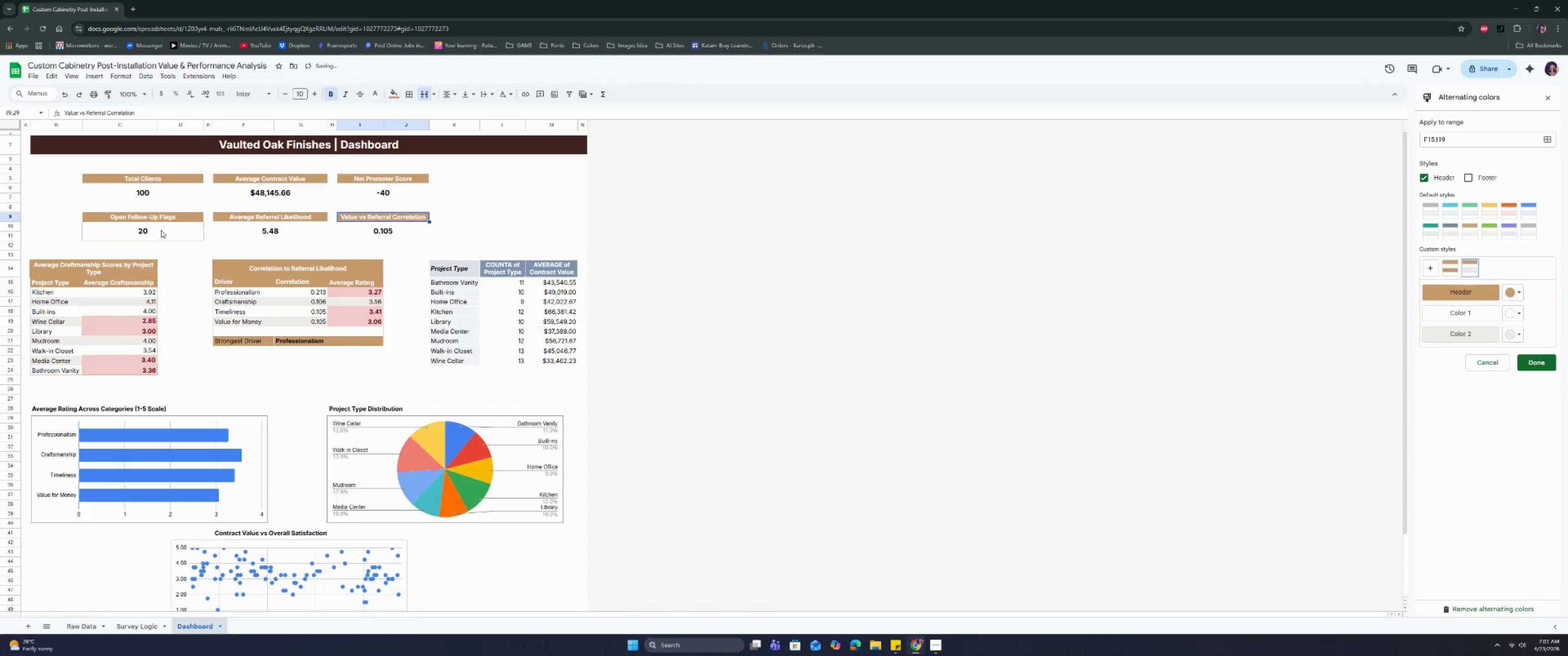 
left_click([131, 213])
 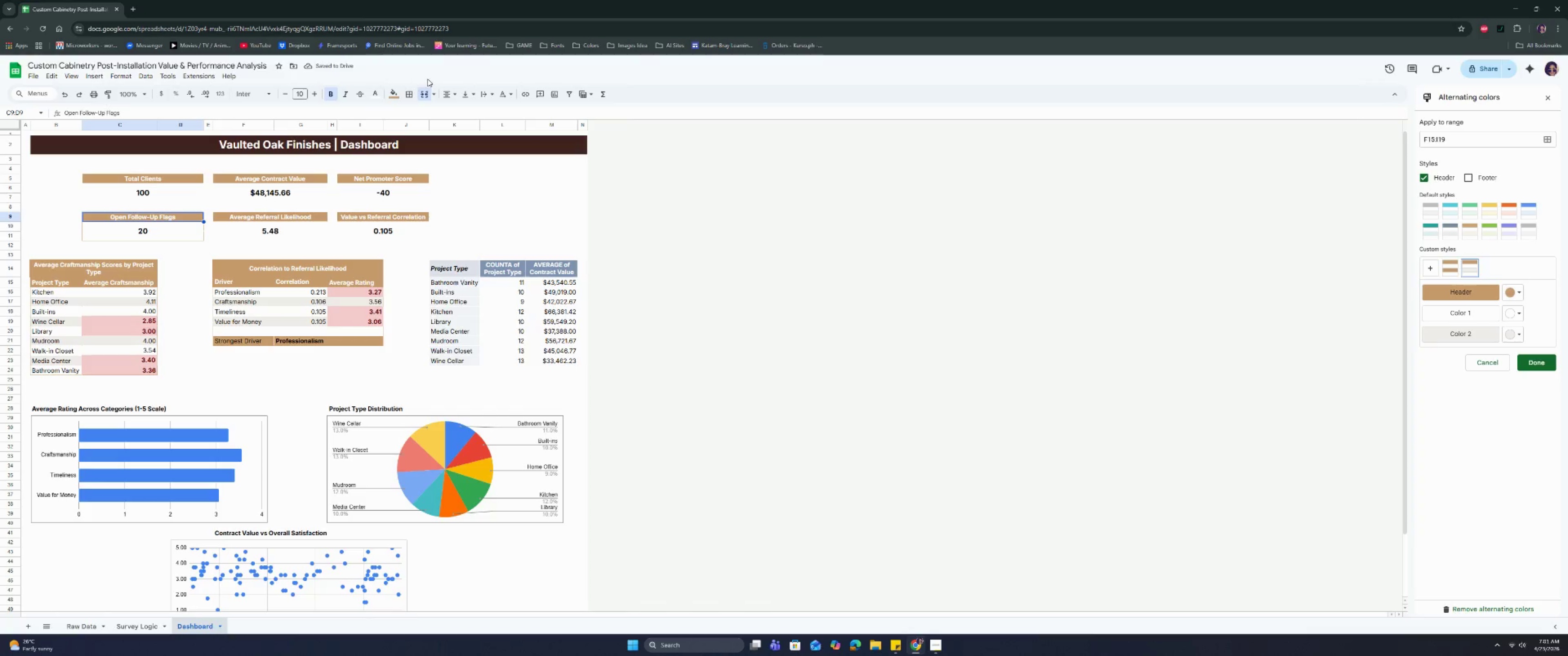 
left_click([404, 92])
 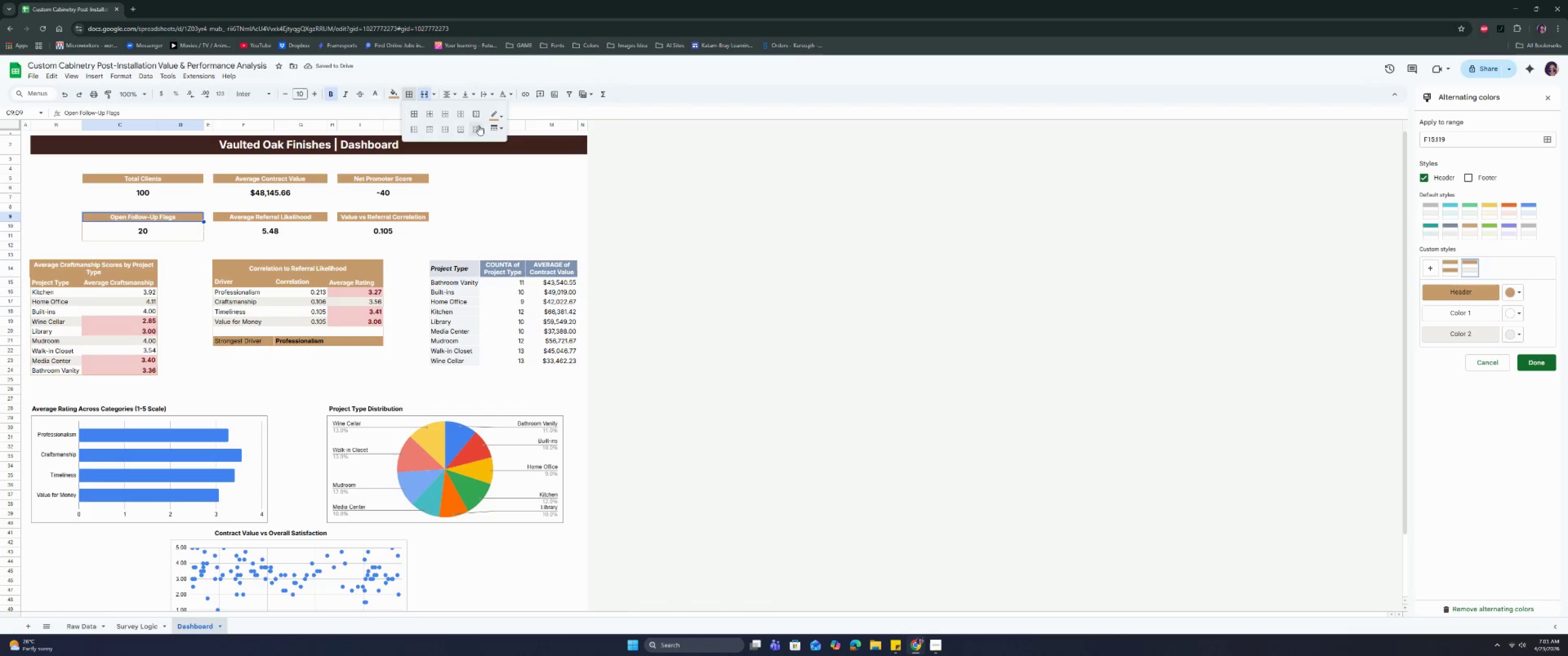 
left_click([491, 126])
 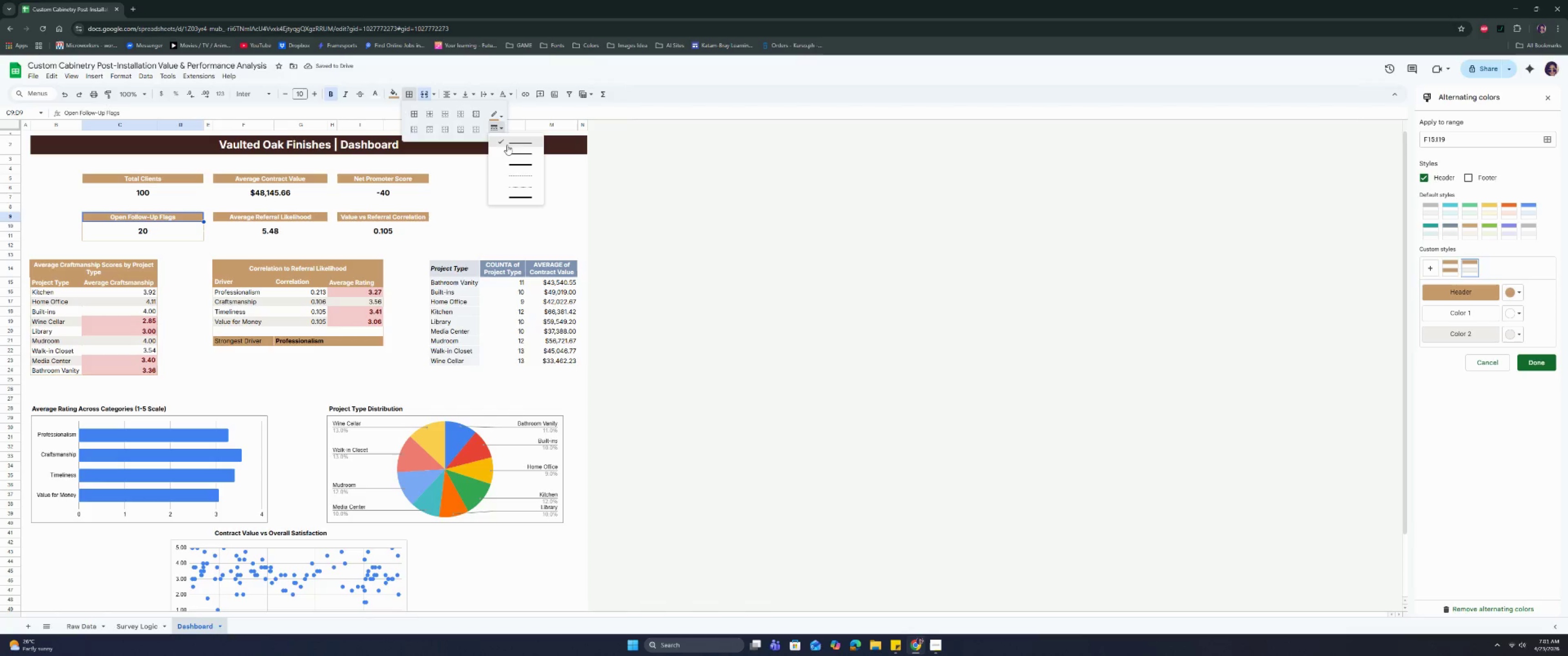 
left_click([505, 150])
 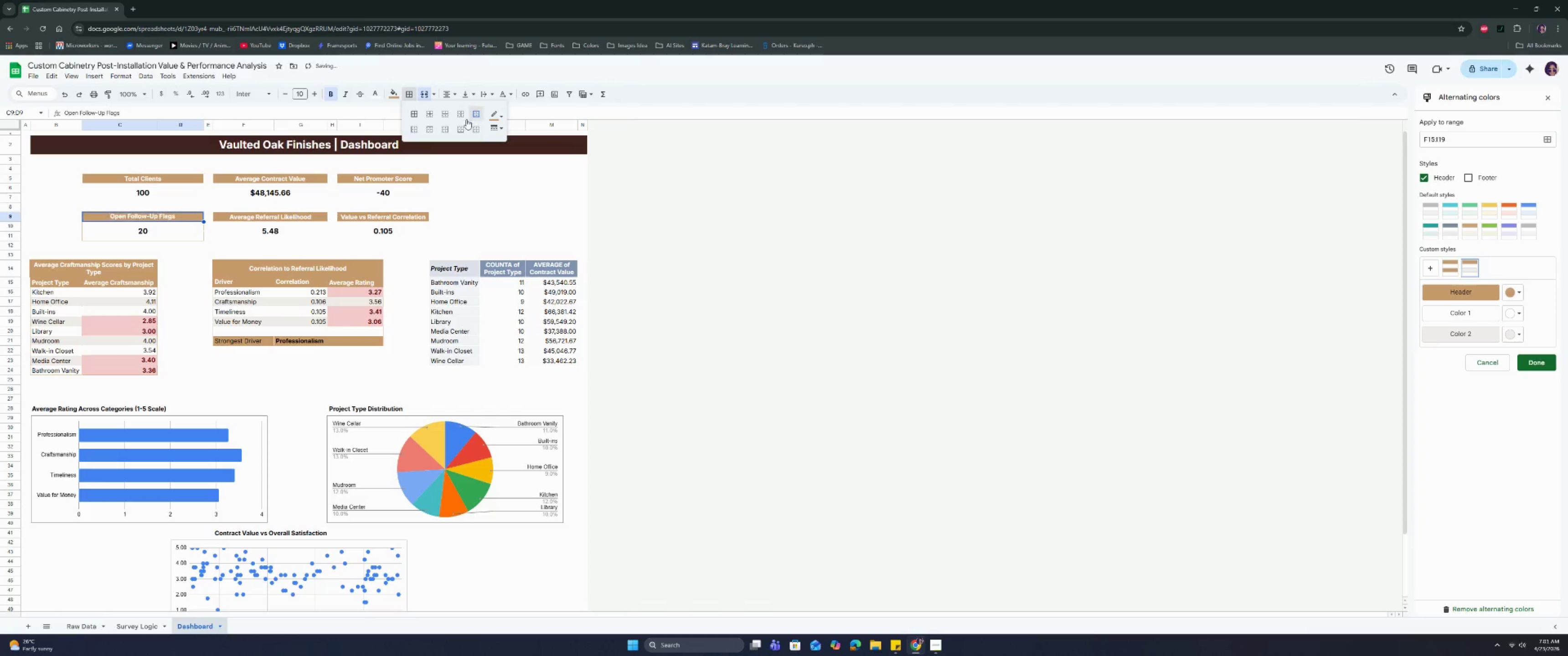 
double_click([346, 228])
 